 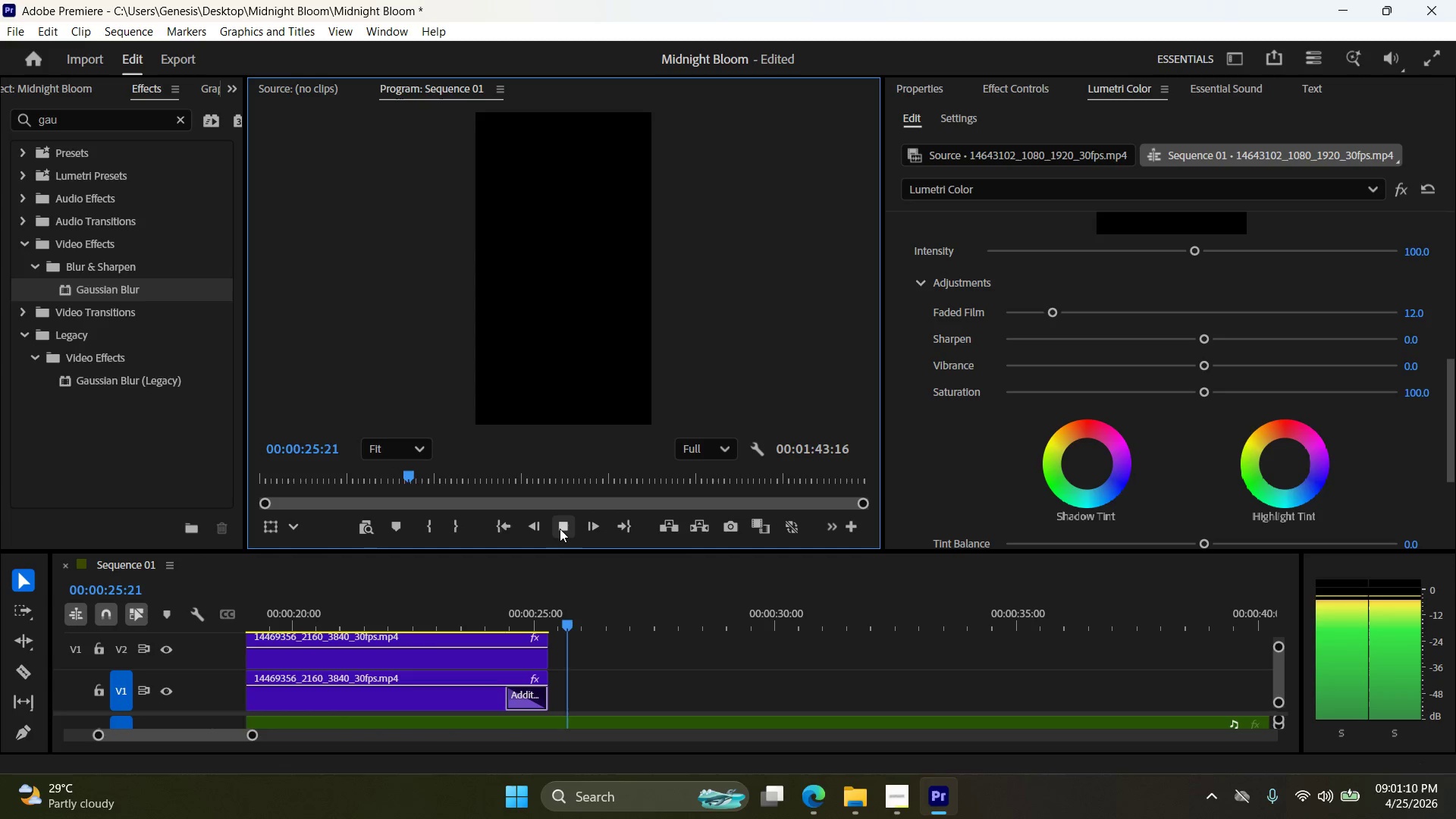 
left_click([569, 527])
 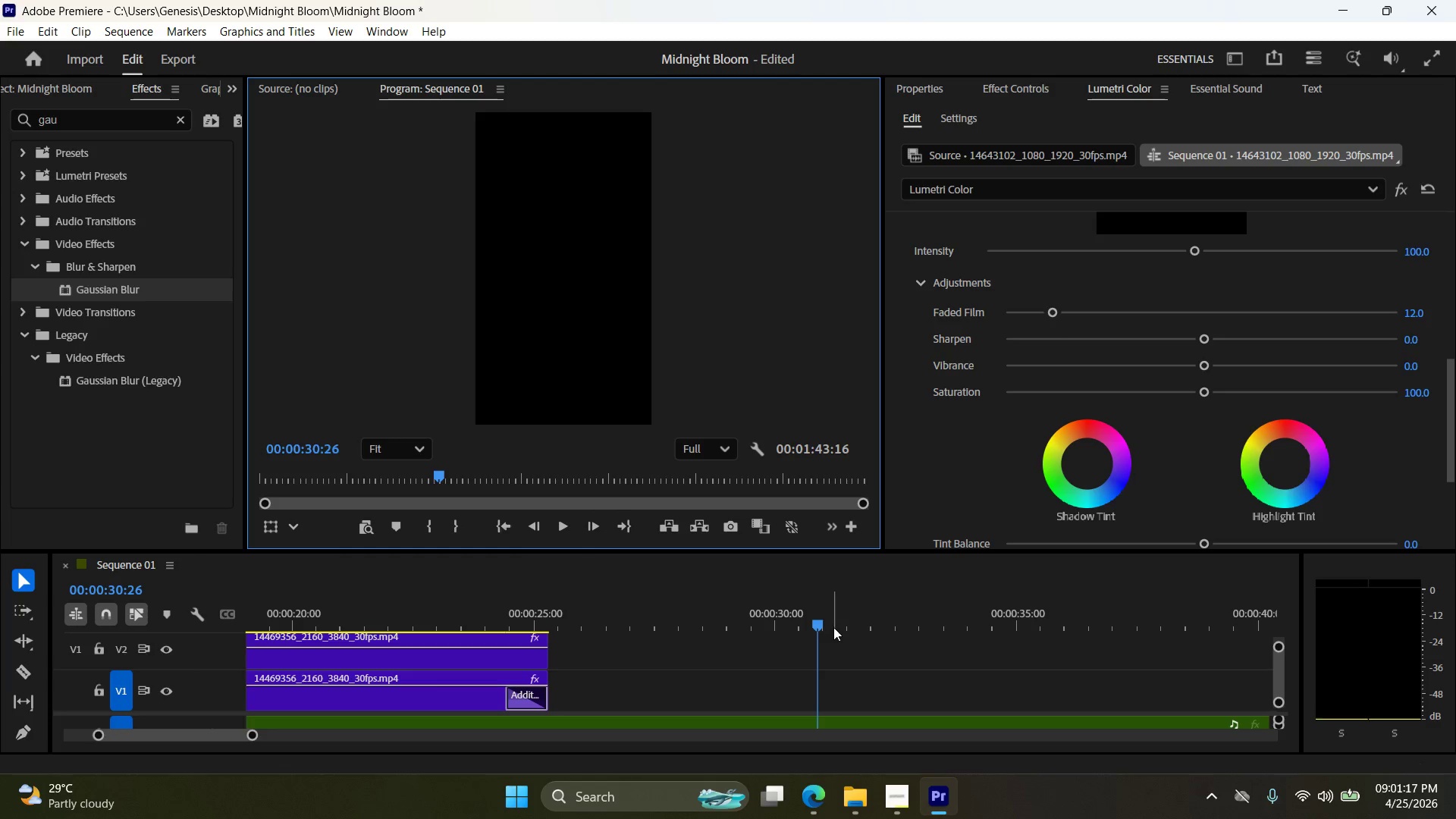 
left_click_drag(start_coordinate=[817, 622], to_coordinate=[718, 601])
 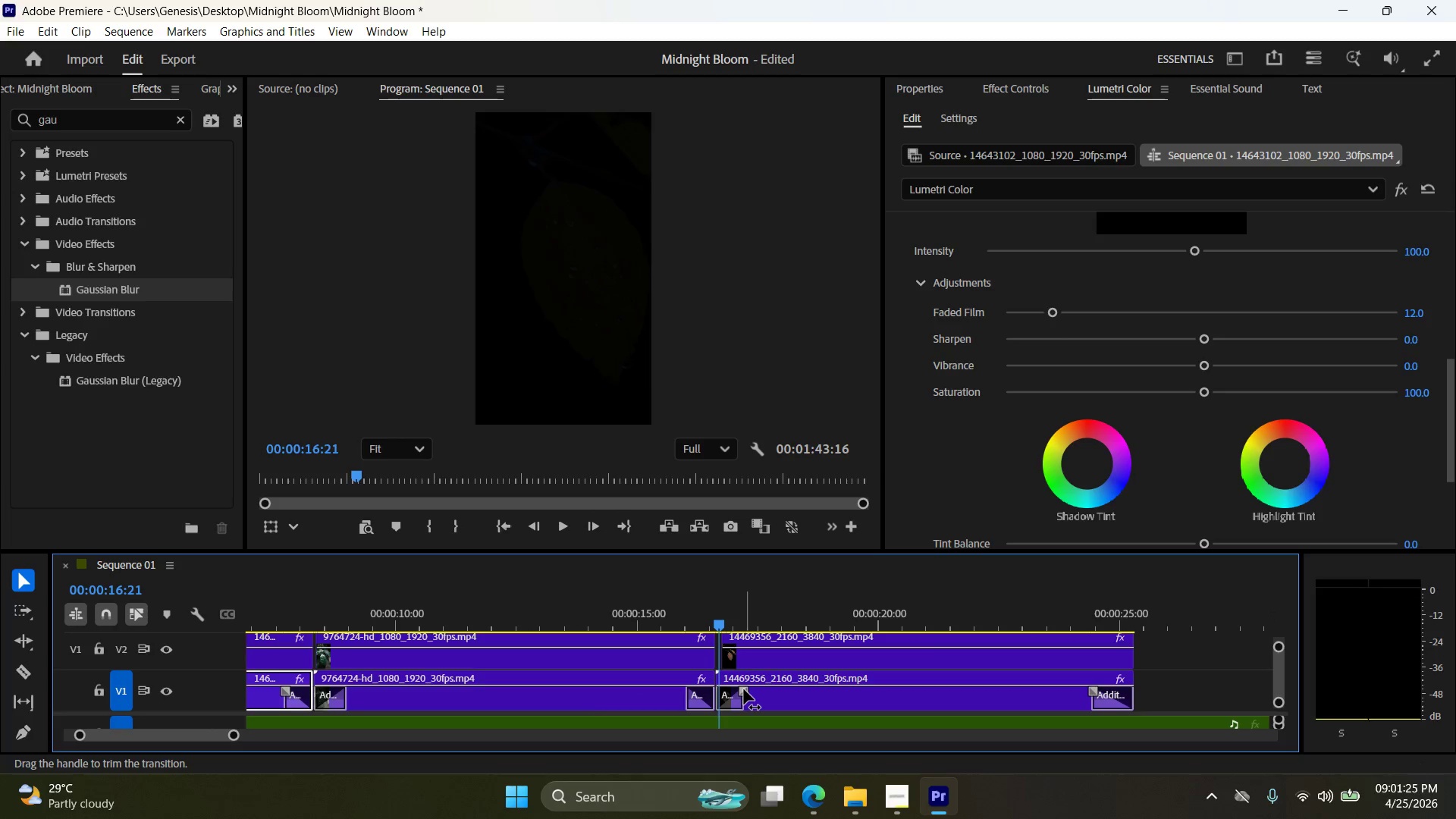 
left_click_drag(start_coordinate=[744, 689], to_coordinate=[753, 690])
 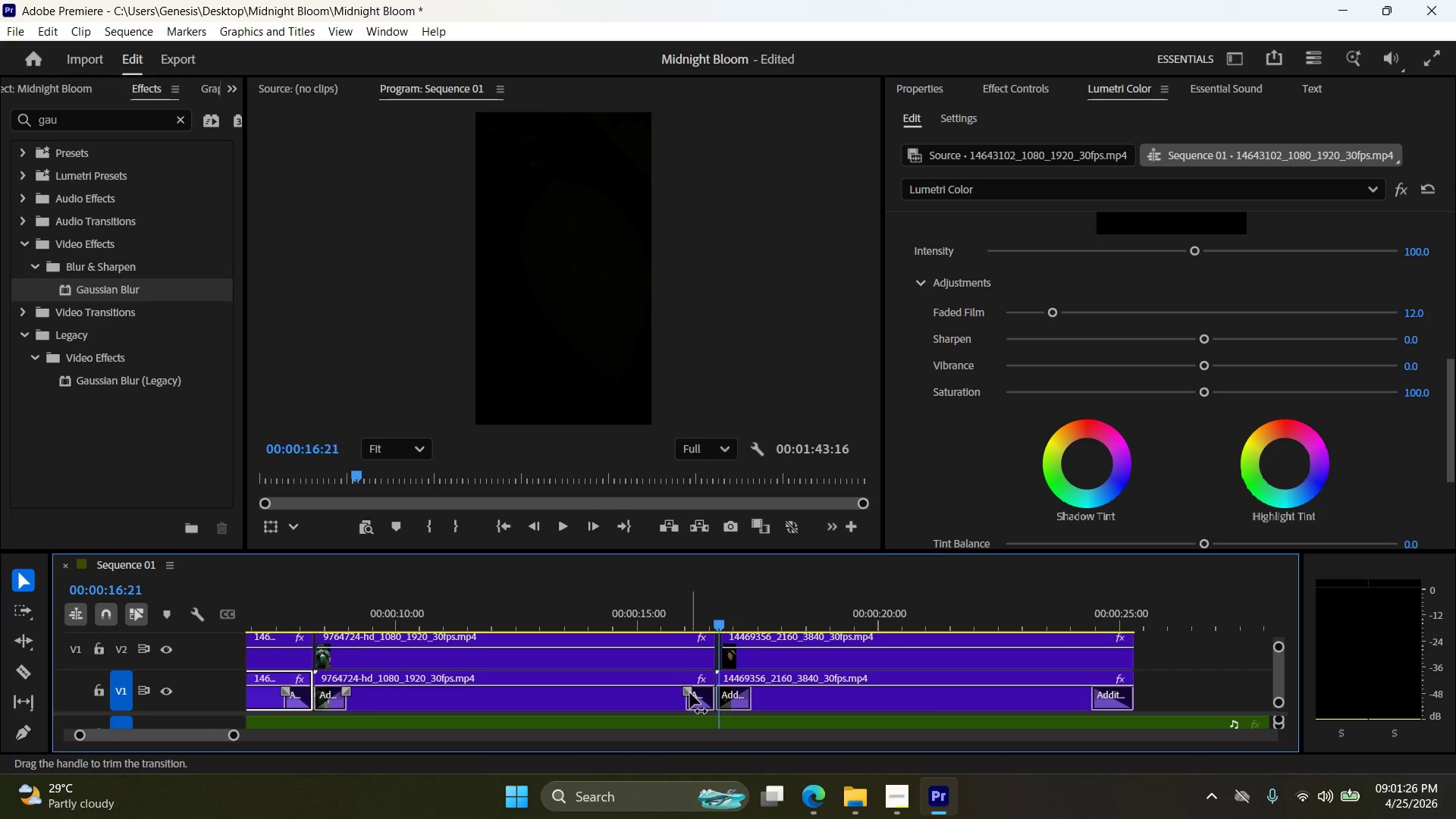 
left_click_drag(start_coordinate=[689, 693], to_coordinate=[676, 693])
 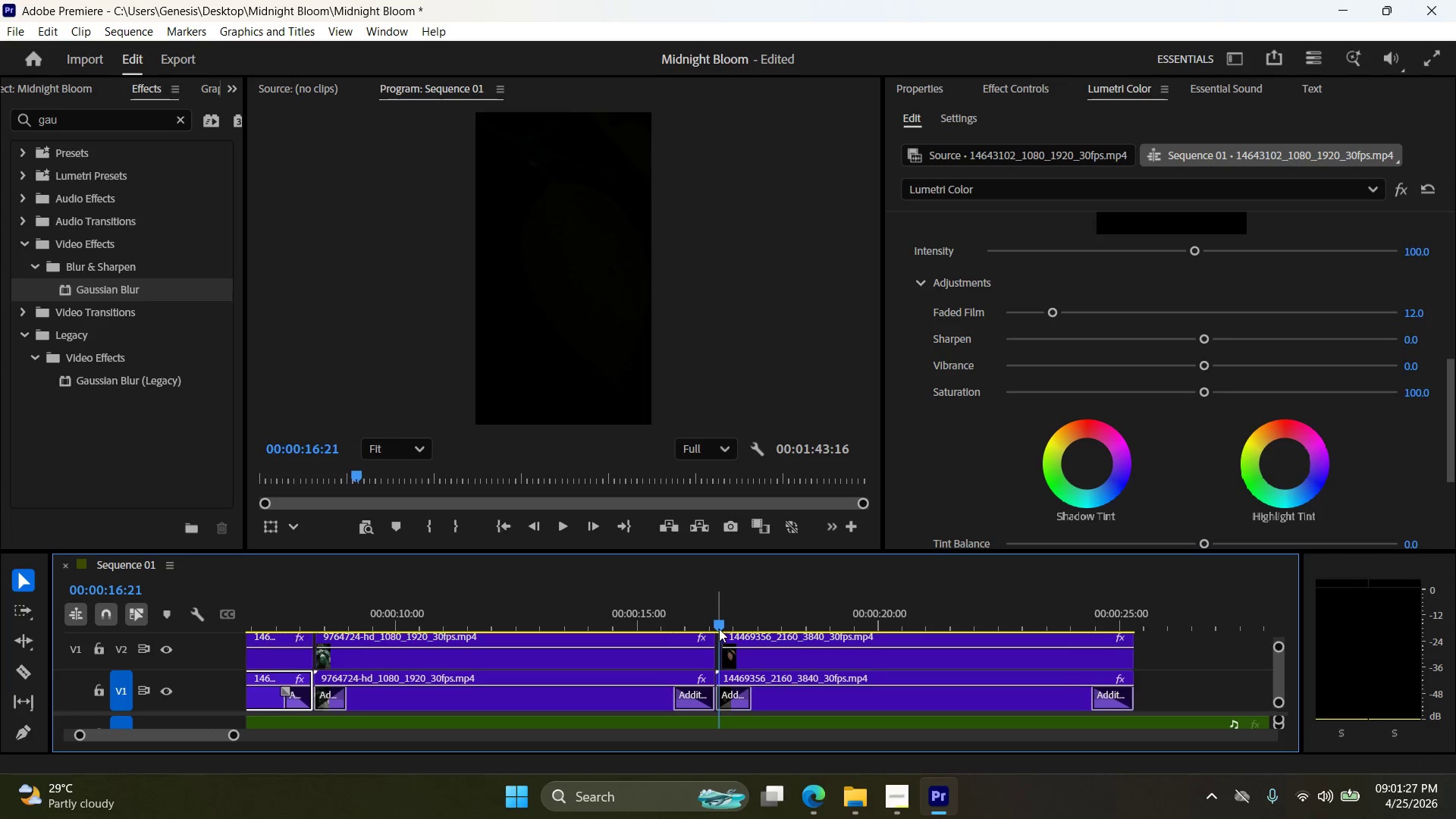 
left_click_drag(start_coordinate=[717, 629], to_coordinate=[671, 640])
 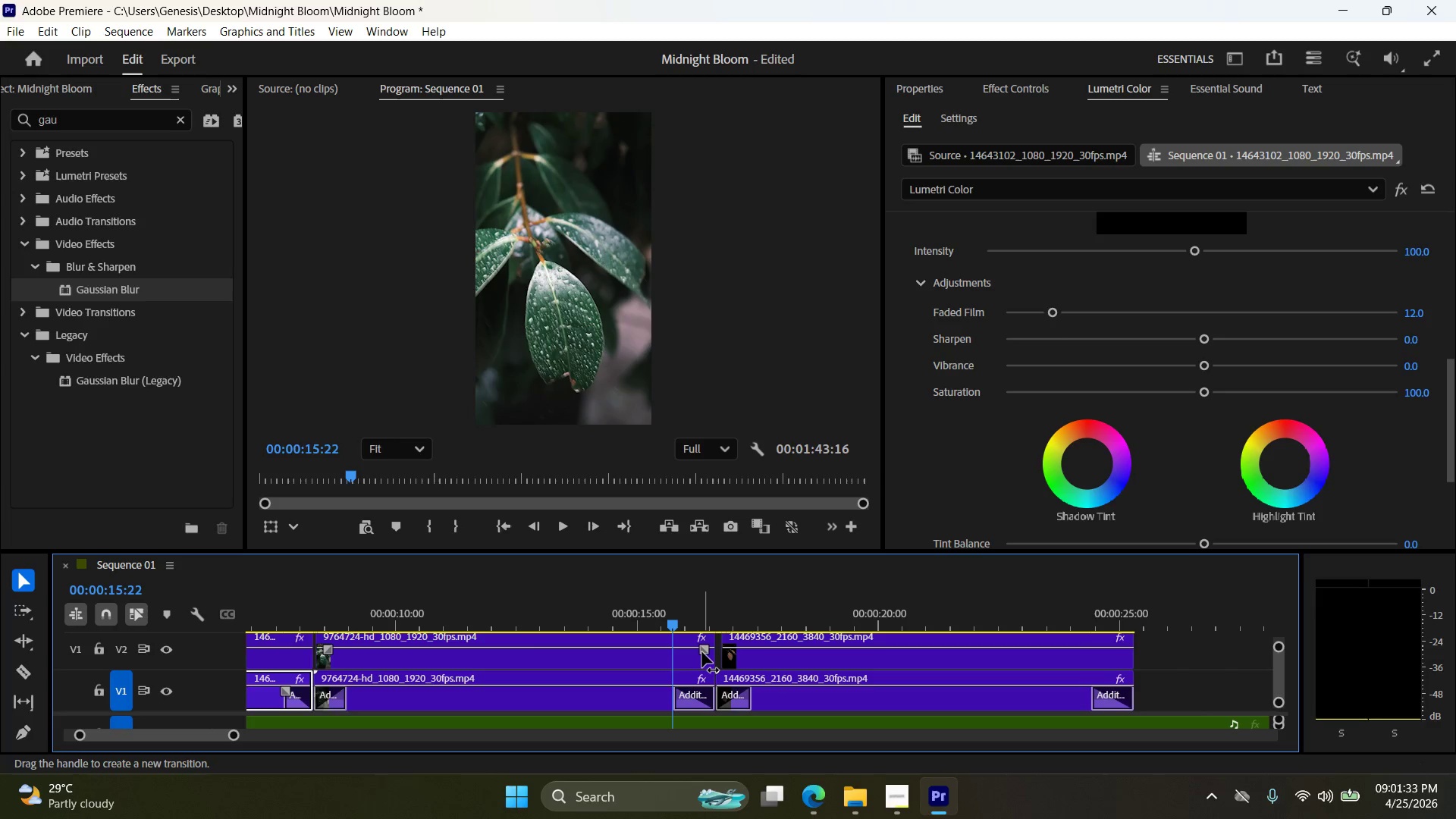 
left_click_drag(start_coordinate=[702, 652], to_coordinate=[675, 655])
 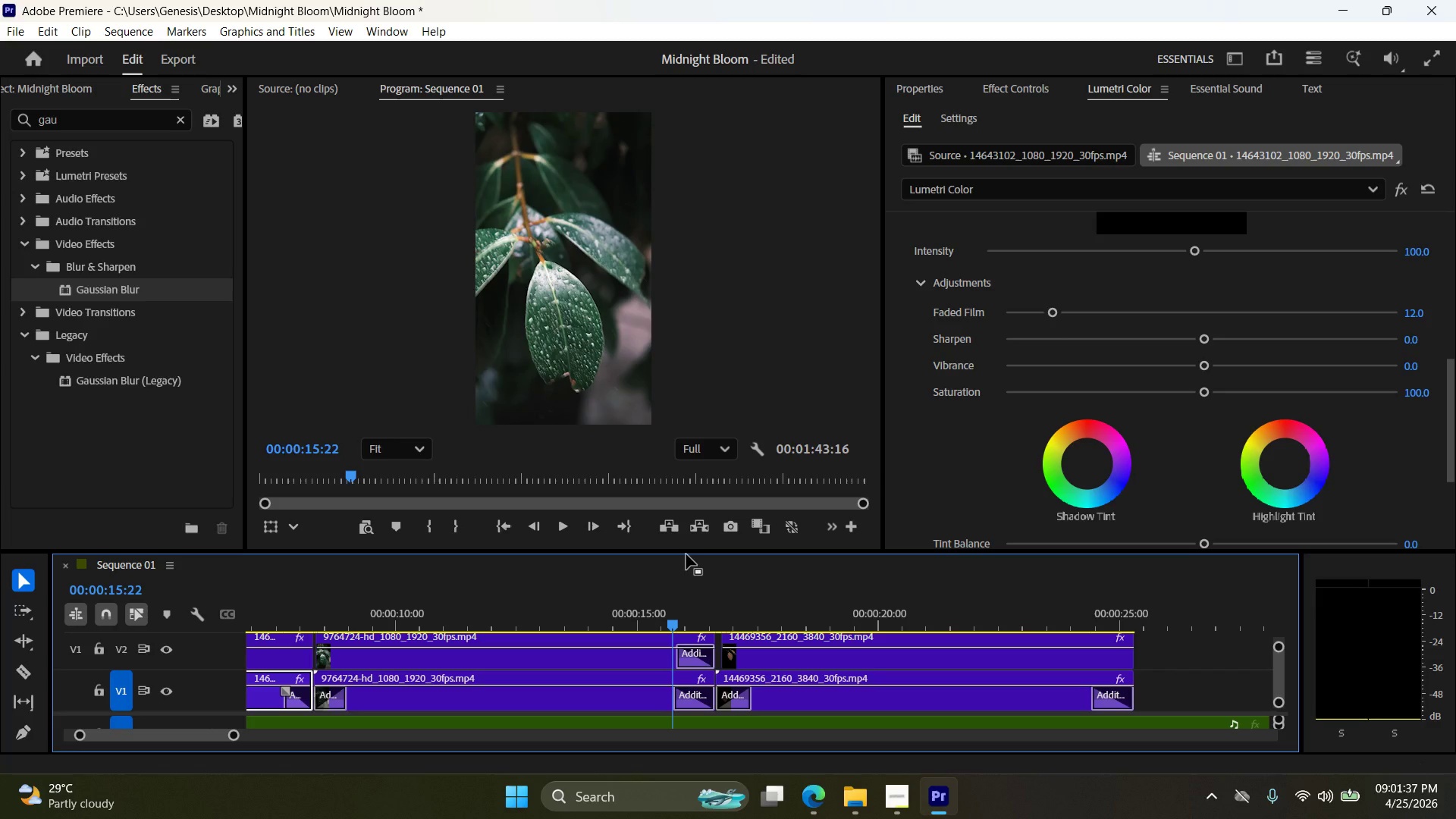 
left_click_drag(start_coordinate=[687, 553], to_coordinate=[682, 422])
 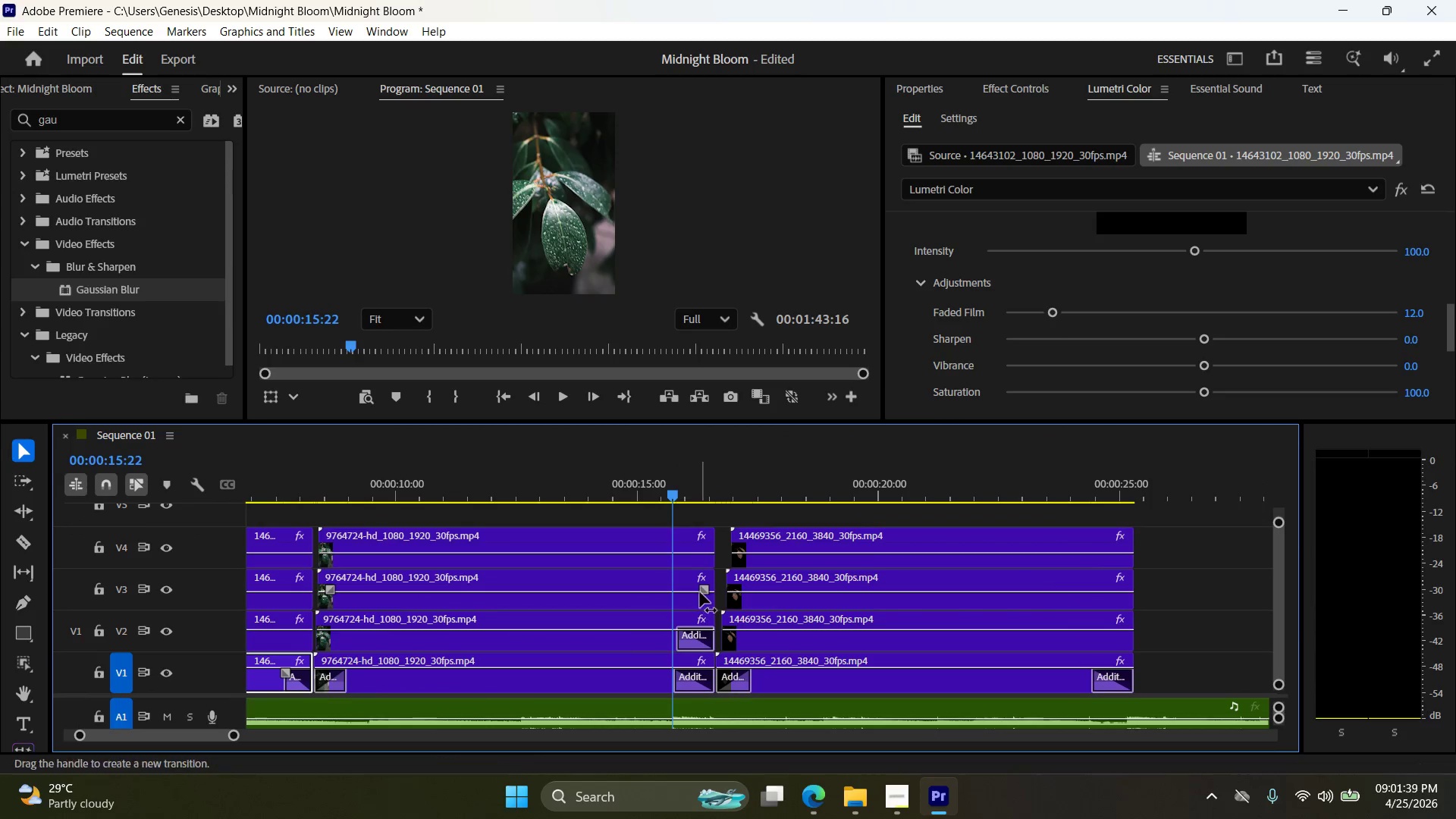 
left_click_drag(start_coordinate=[701, 589], to_coordinate=[674, 592])
 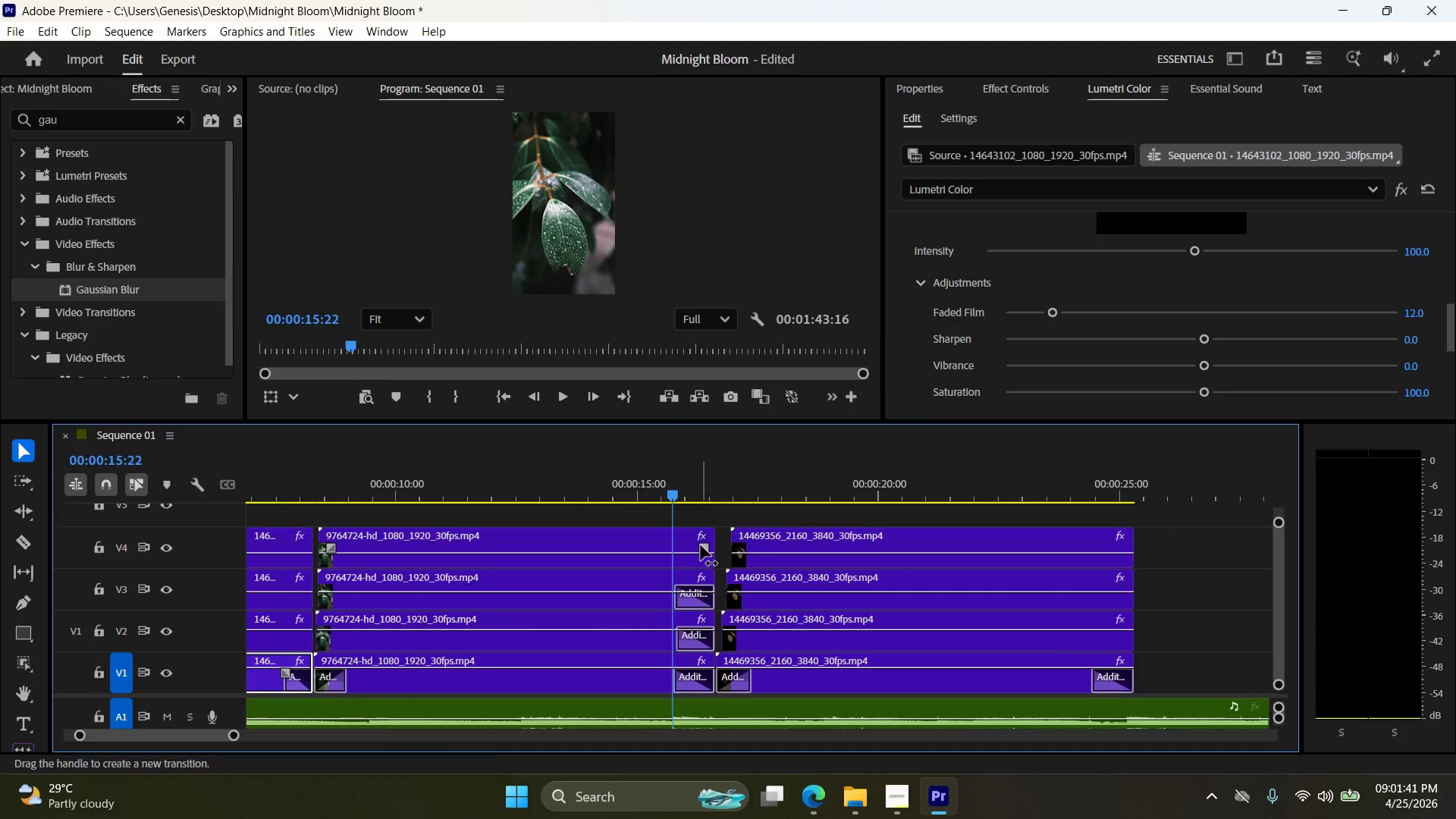 
left_click_drag(start_coordinate=[701, 546], to_coordinate=[673, 548])
 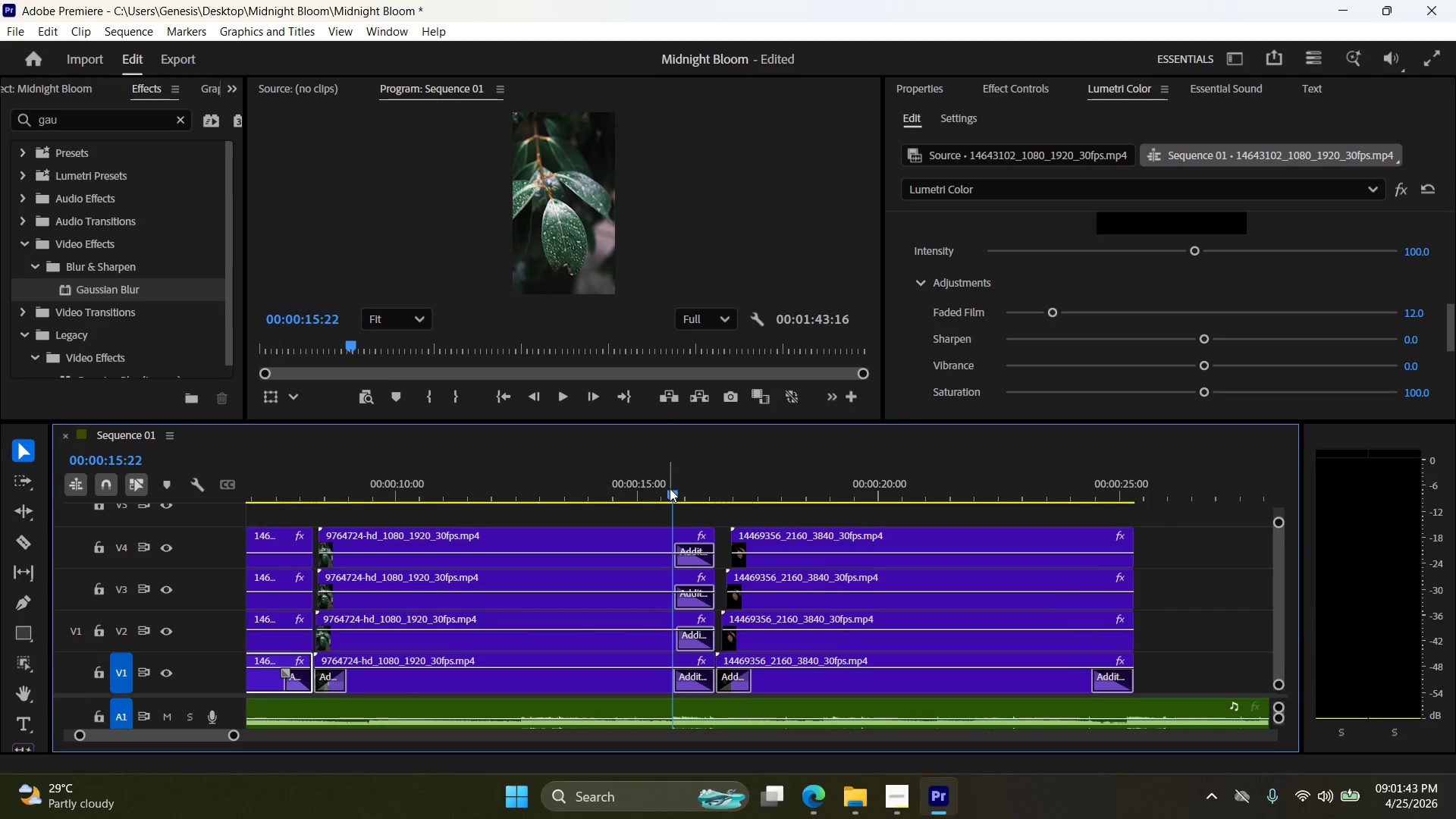 
left_click_drag(start_coordinate=[670, 488], to_coordinate=[693, 494])
 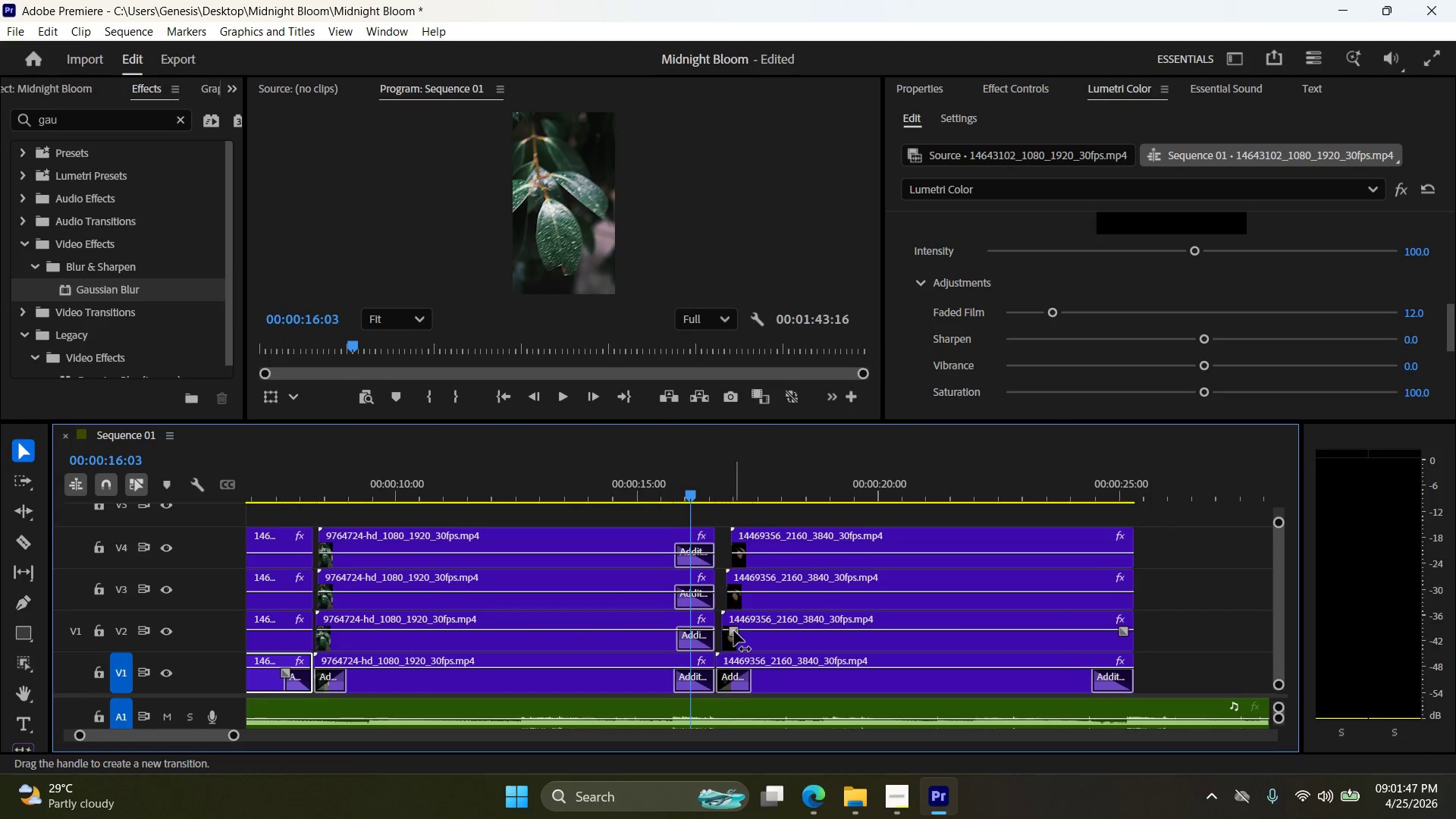 
left_click_drag(start_coordinate=[734, 631], to_coordinate=[752, 632])
 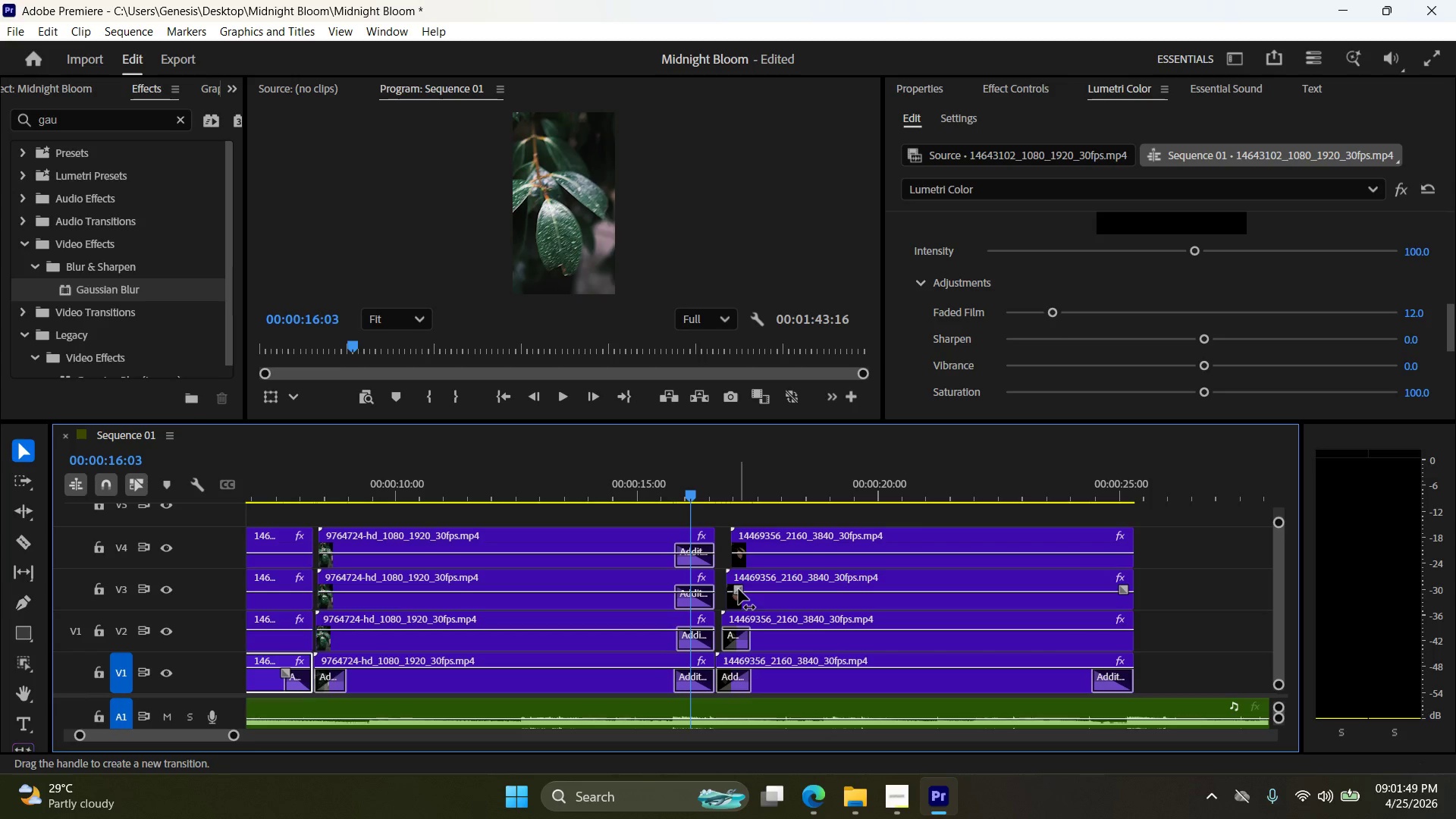 
left_click_drag(start_coordinate=[739, 589], to_coordinate=[752, 589])
 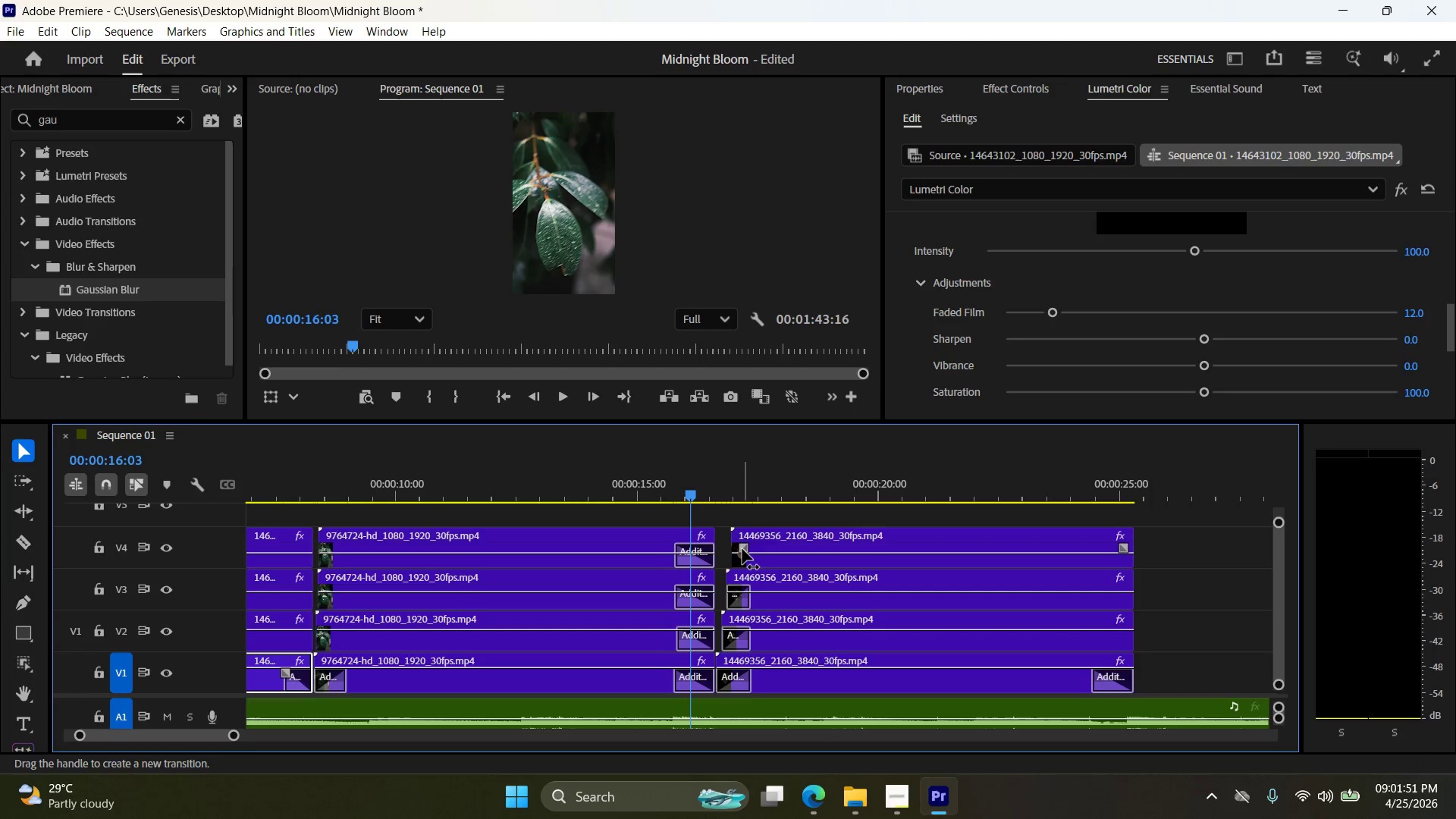 
left_click_drag(start_coordinate=[742, 548], to_coordinate=[754, 548])
 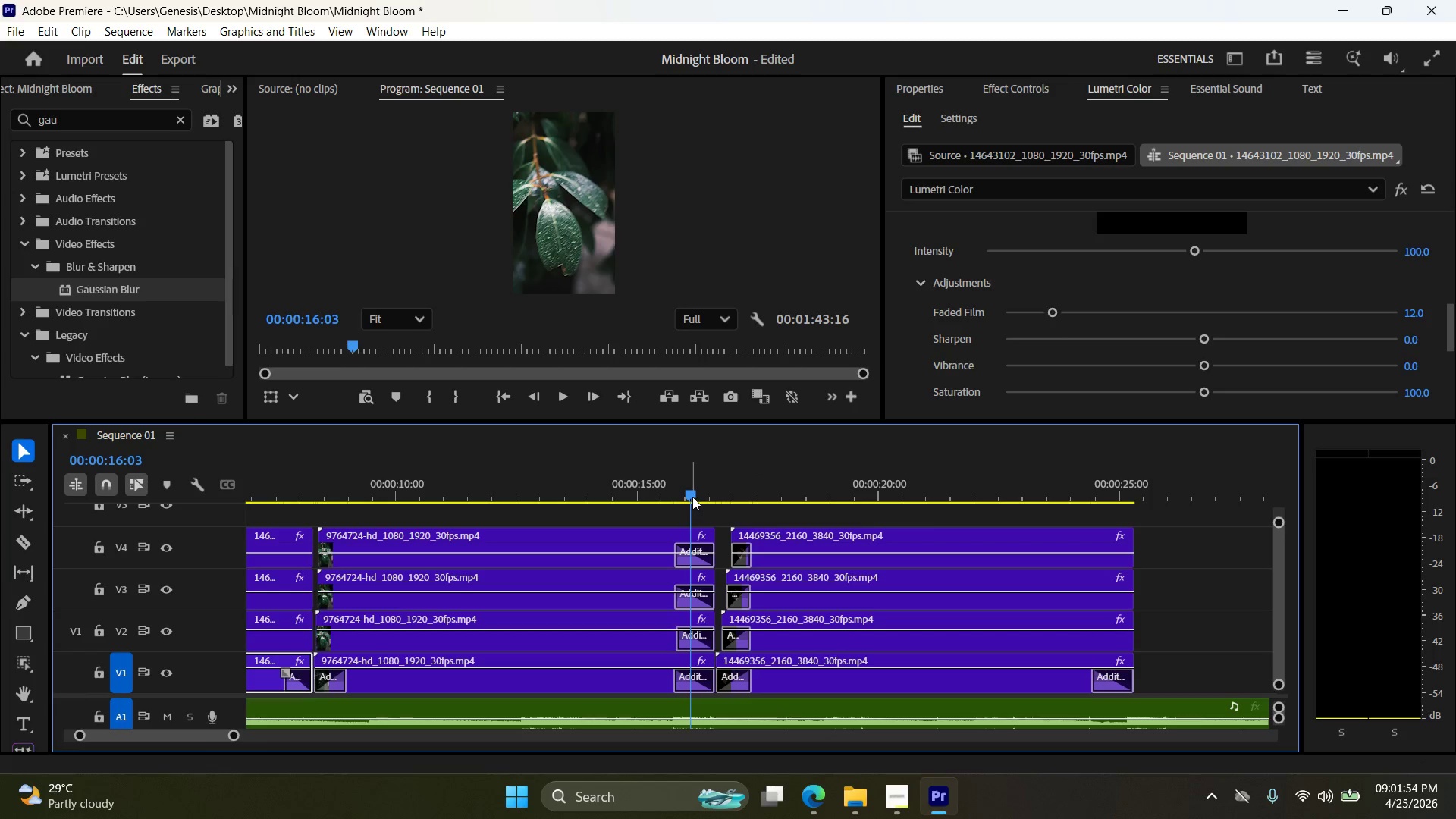 
left_click_drag(start_coordinate=[692, 494], to_coordinate=[391, 519])
 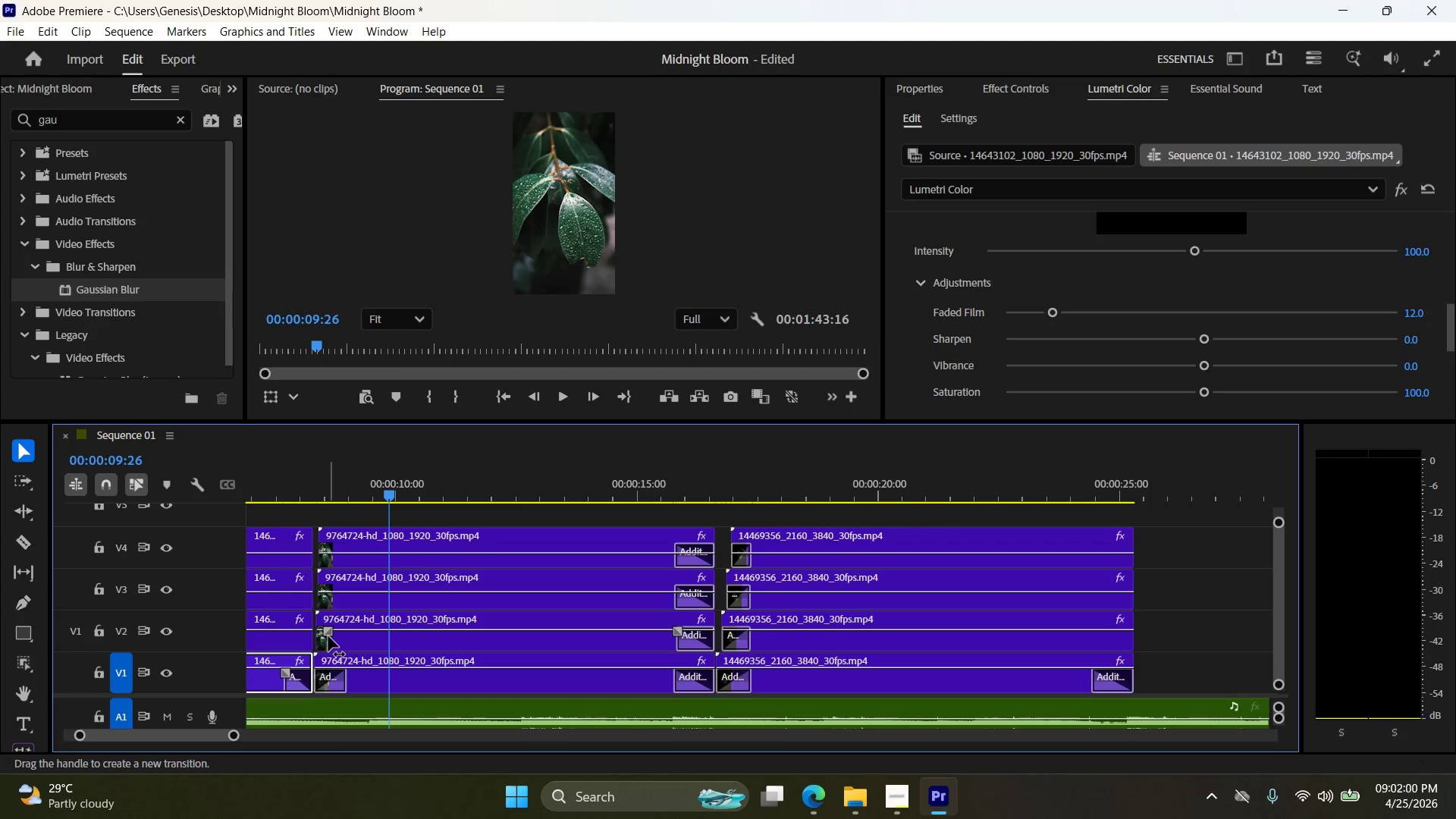 
left_click_drag(start_coordinate=[329, 634], to_coordinate=[347, 635])
 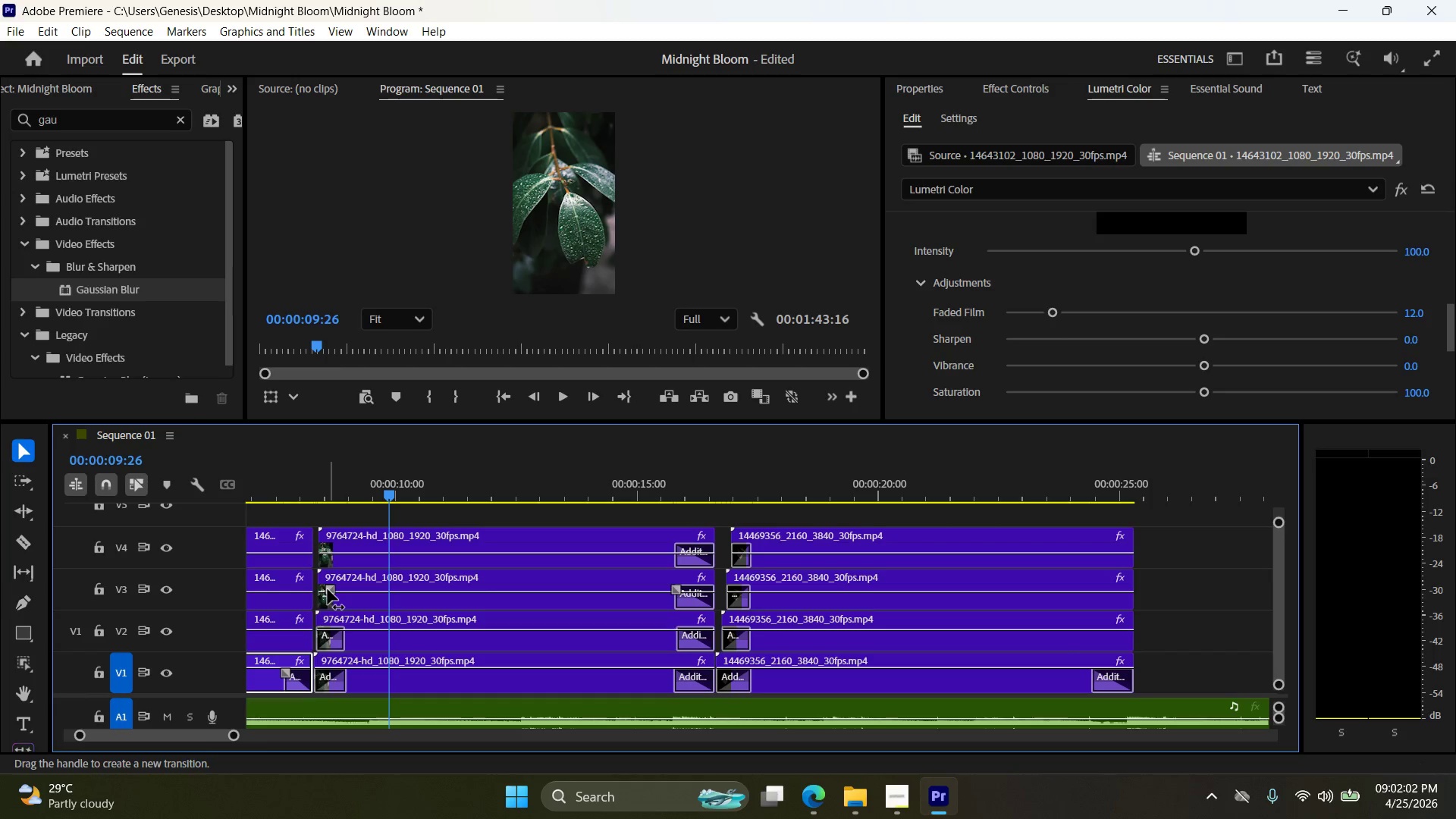 
left_click_drag(start_coordinate=[330, 588], to_coordinate=[346, 588])
 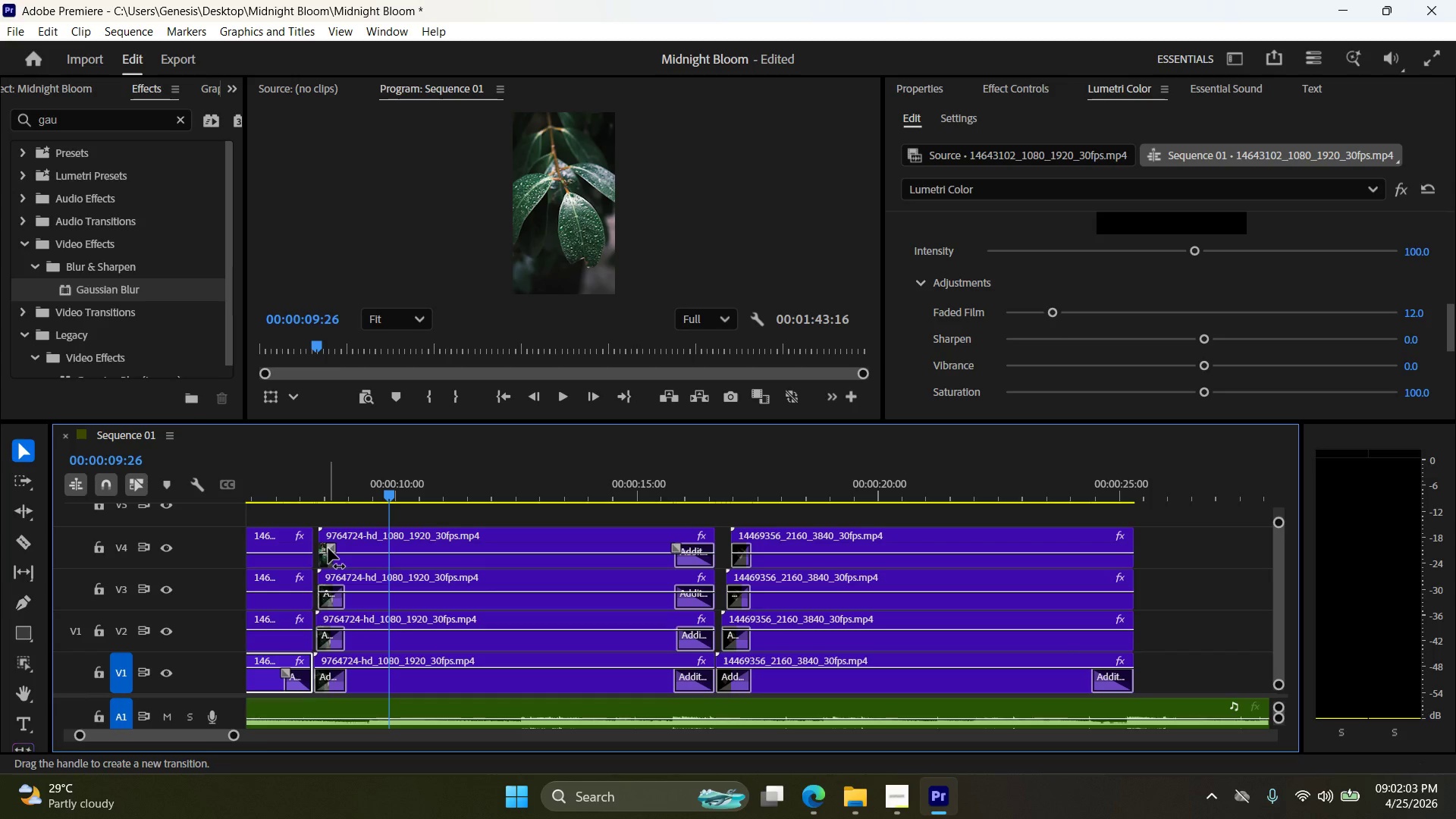 
left_click_drag(start_coordinate=[330, 548], to_coordinate=[346, 549])
 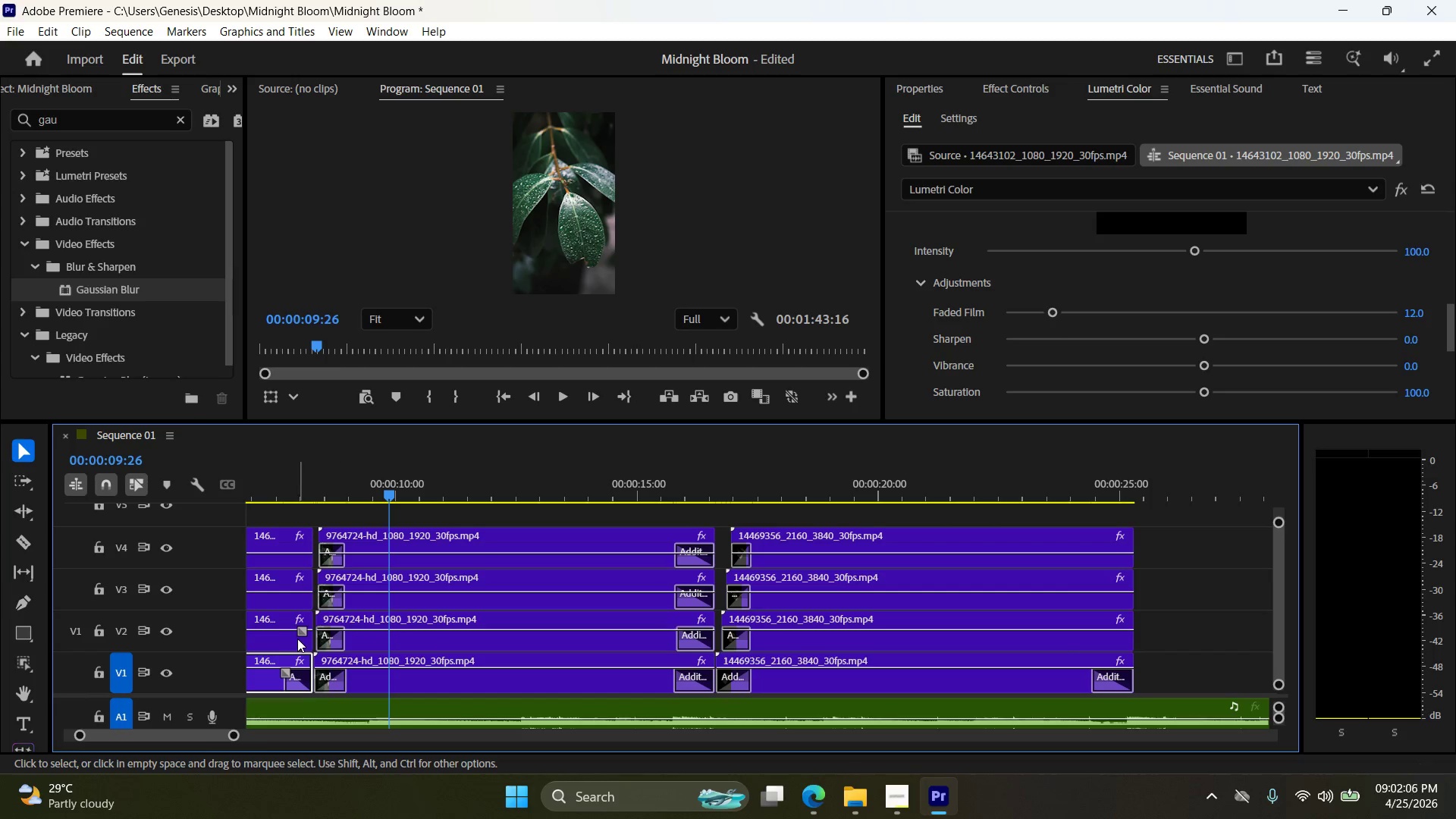 
left_click_drag(start_coordinate=[300, 632], to_coordinate=[285, 633])
 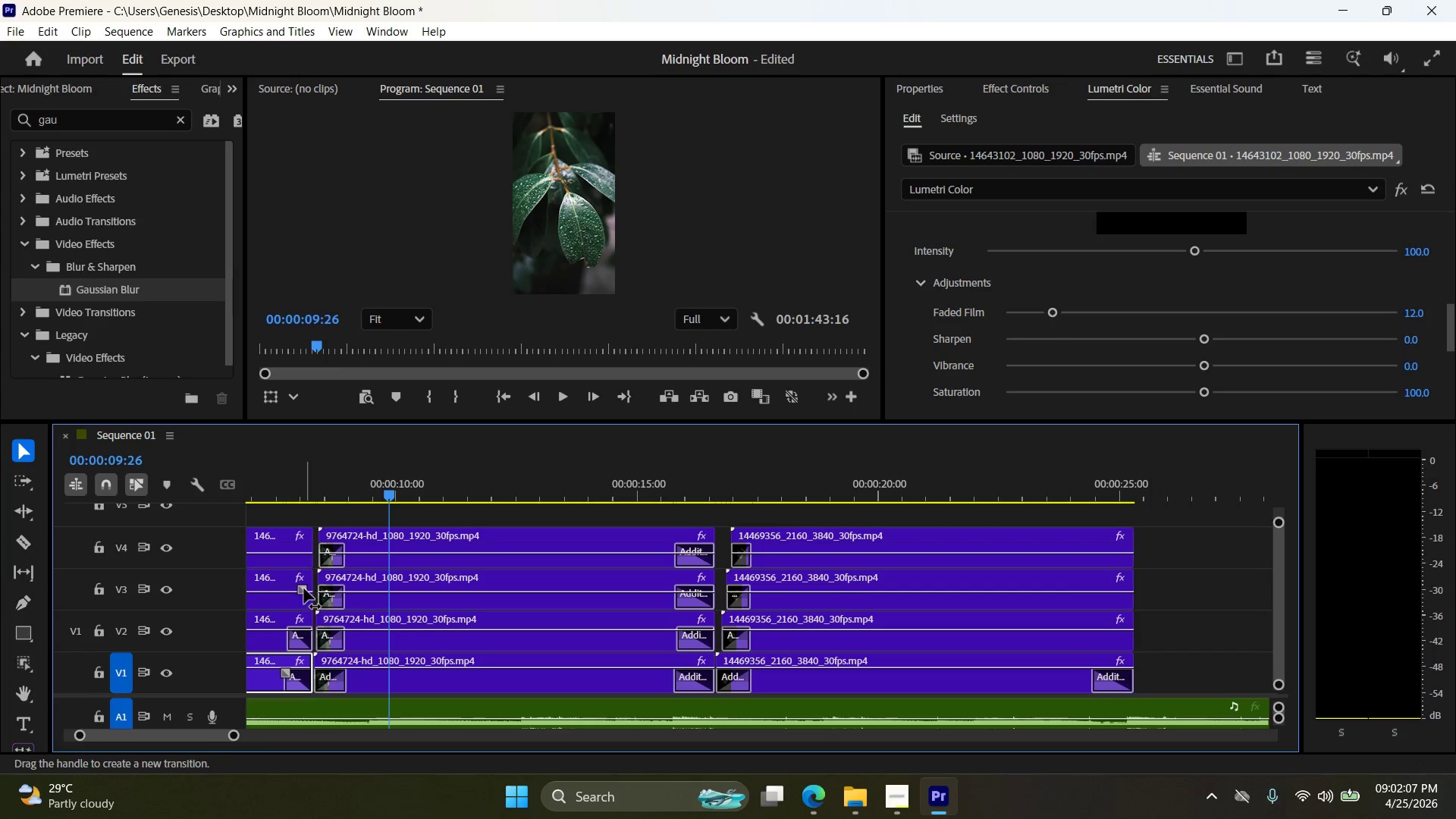 
left_click_drag(start_coordinate=[304, 588], to_coordinate=[287, 588])
 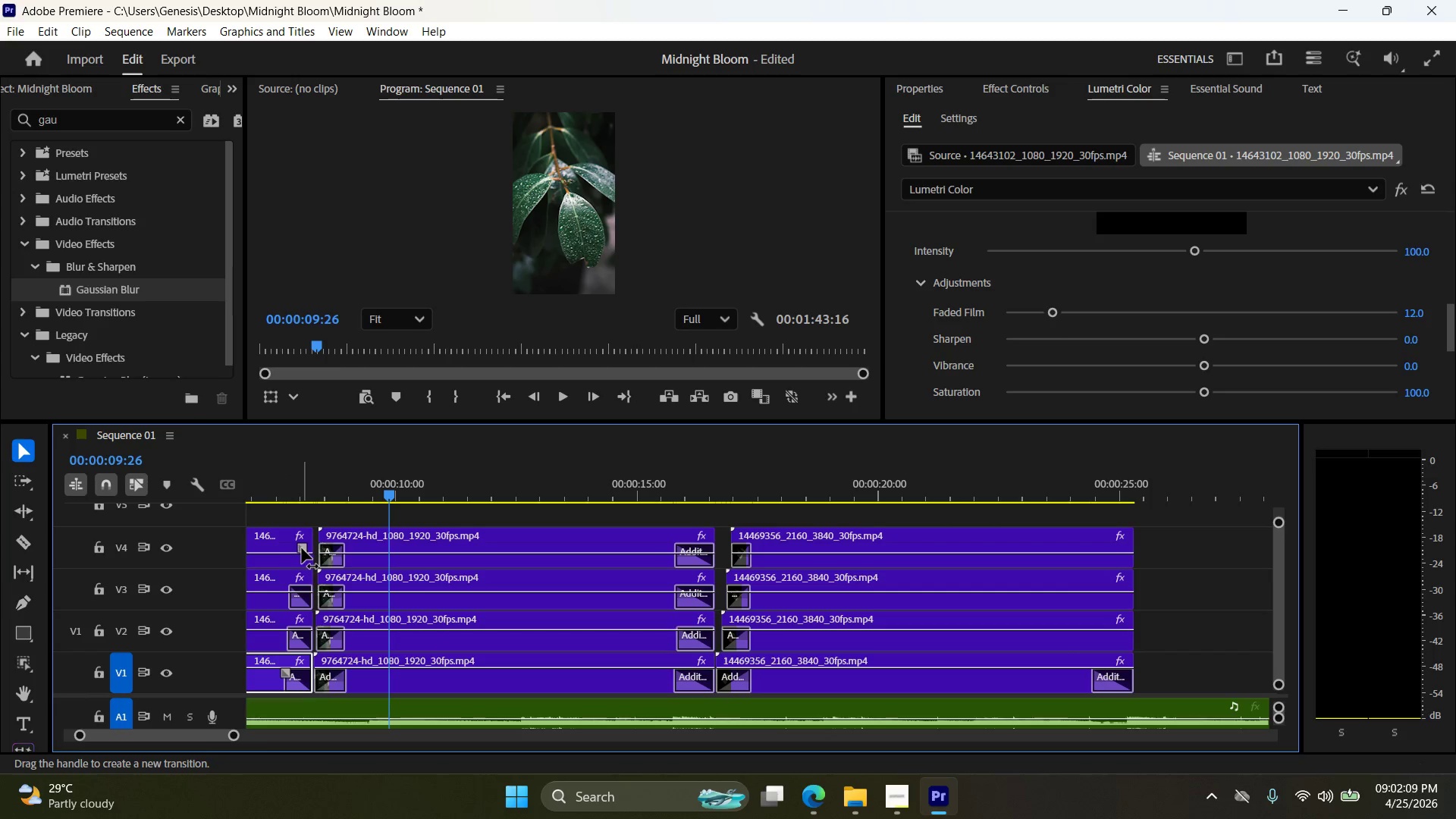 
left_click_drag(start_coordinate=[303, 548], to_coordinate=[288, 548])
 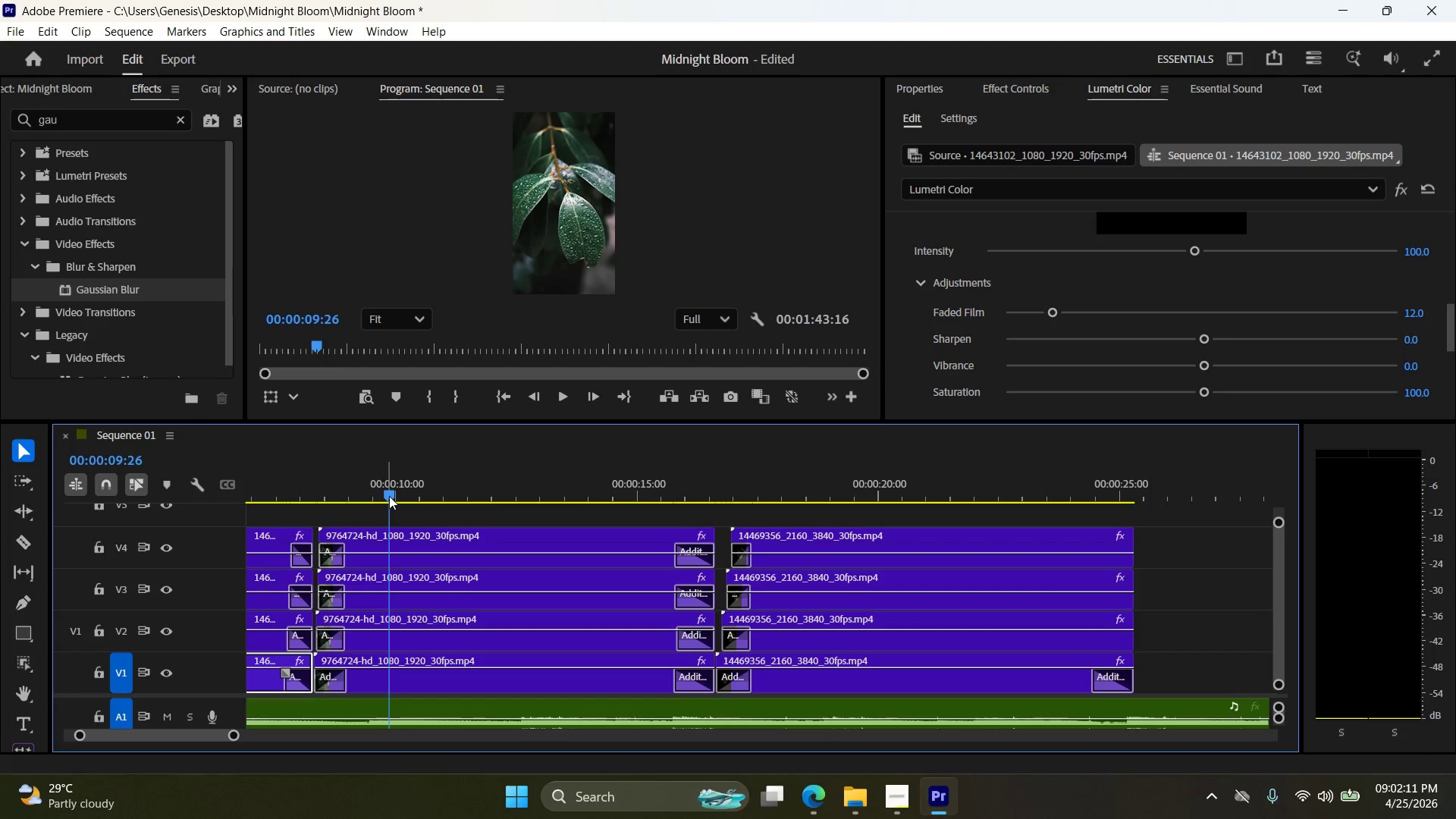 
left_click_drag(start_coordinate=[389, 497], to_coordinate=[416, 533])
 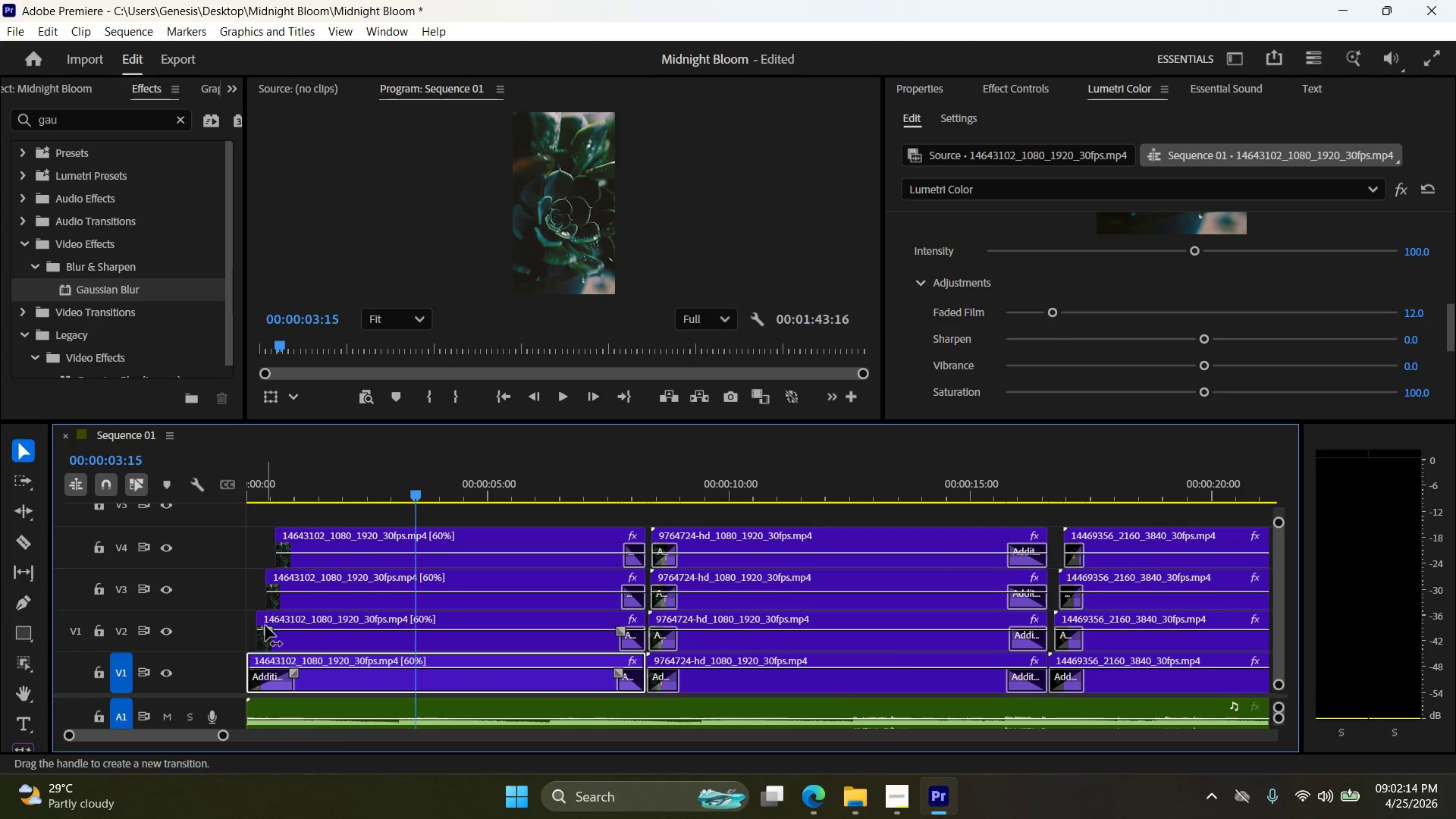 
left_click_drag(start_coordinate=[268, 628], to_coordinate=[296, 630])
 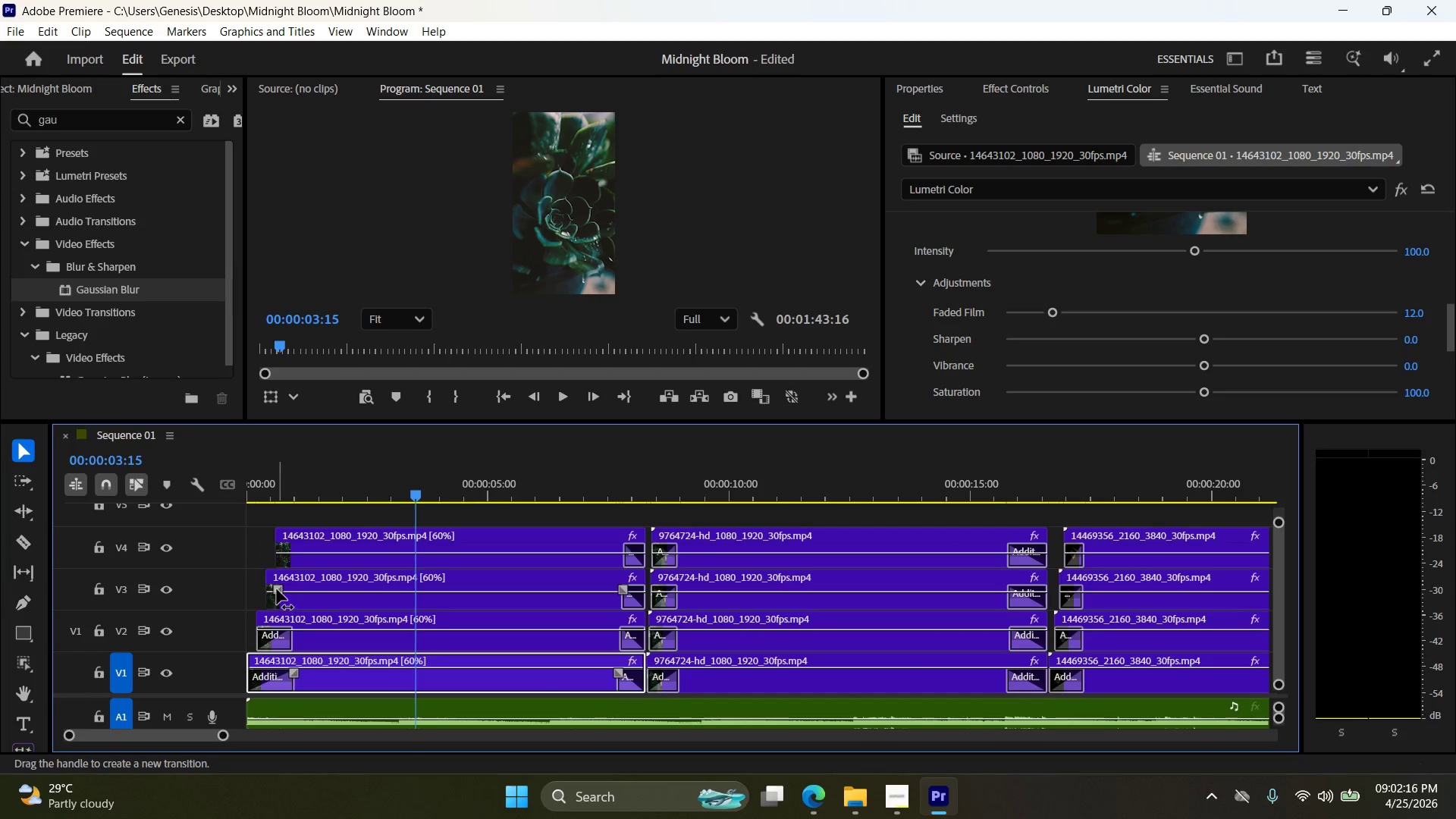 
left_click_drag(start_coordinate=[278, 587], to_coordinate=[299, 588])
 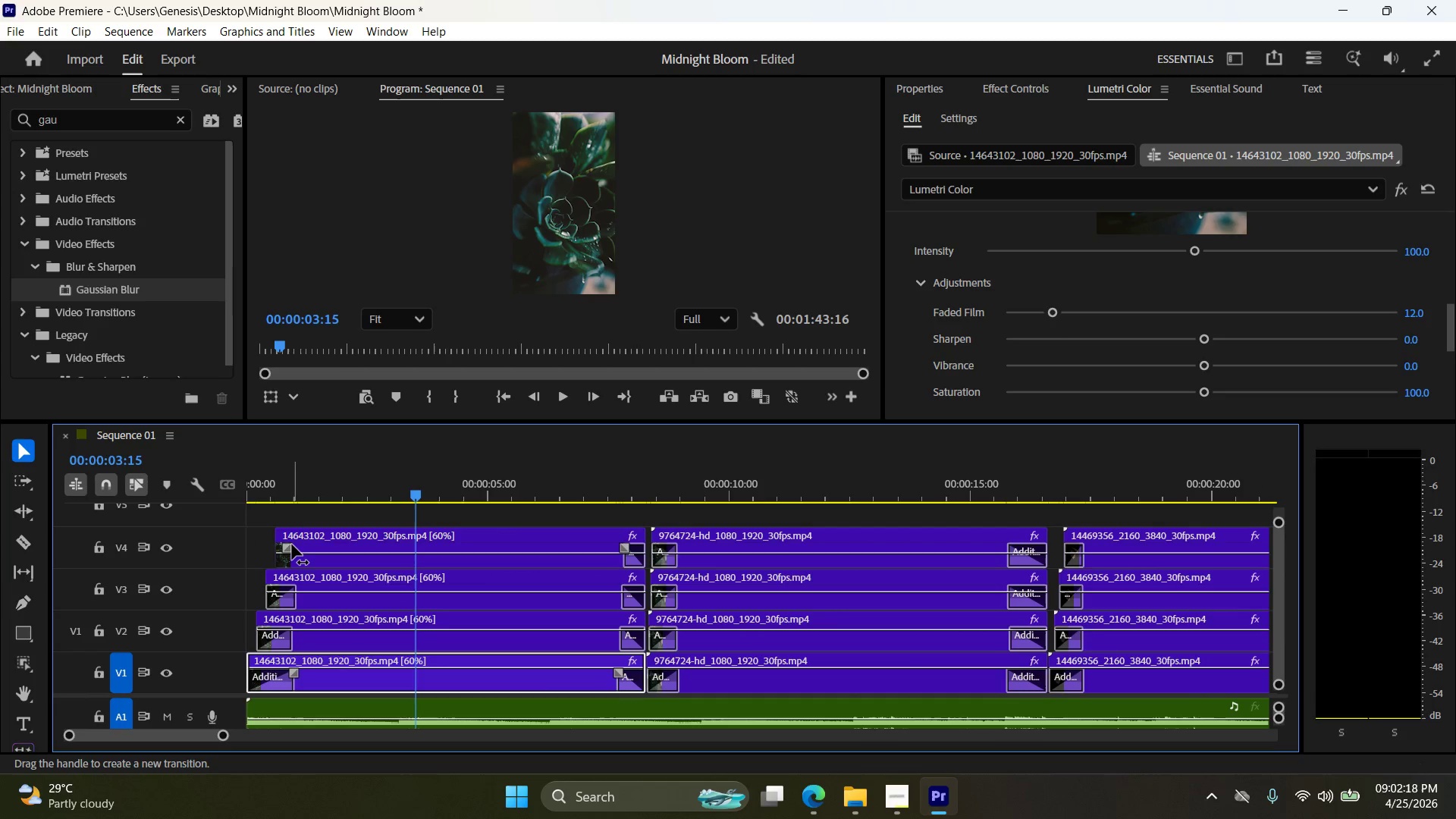 
left_click_drag(start_coordinate=[290, 544], to_coordinate=[301, 544])
 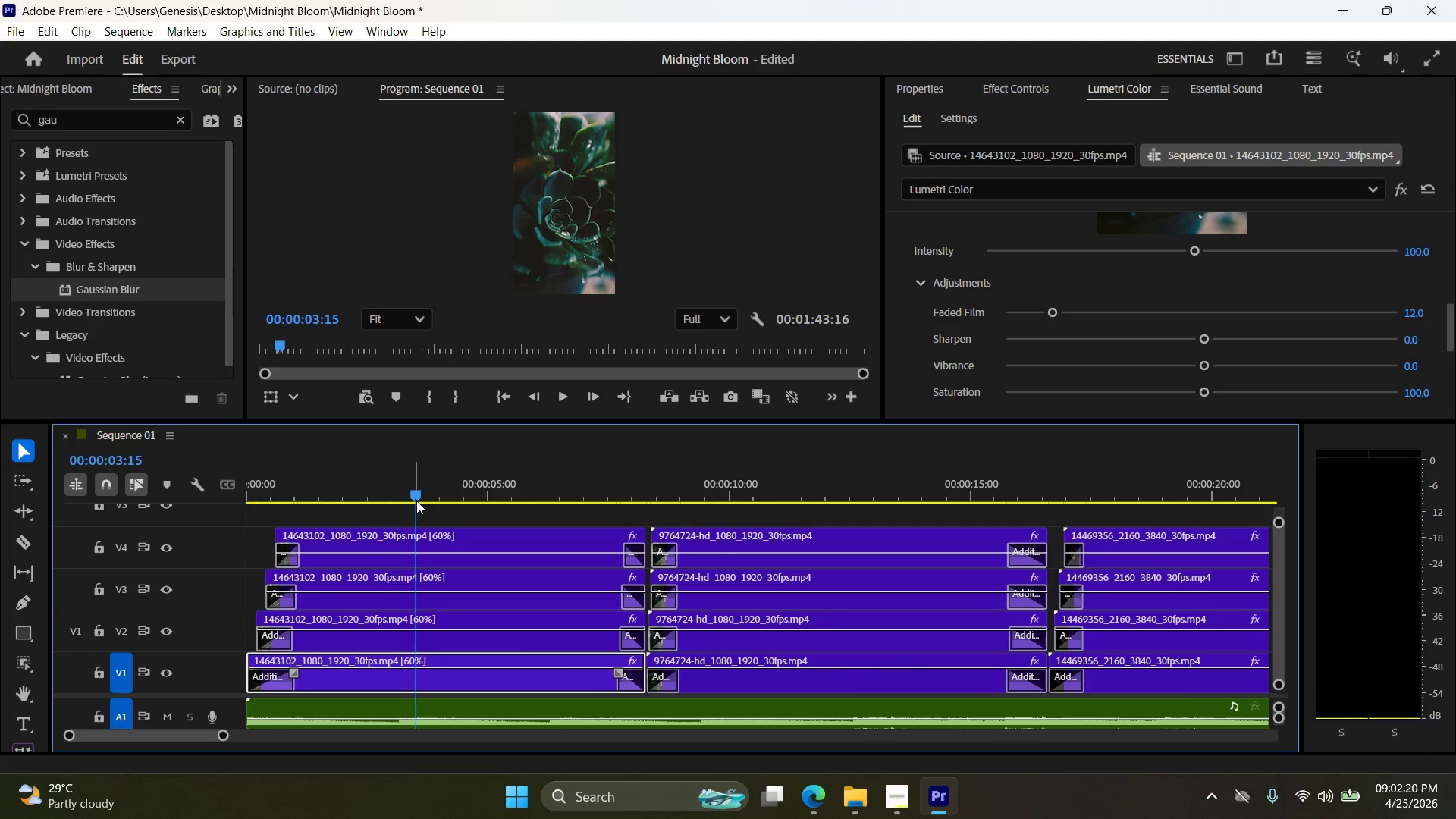 
left_click_drag(start_coordinate=[416, 497], to_coordinate=[857, 521])
 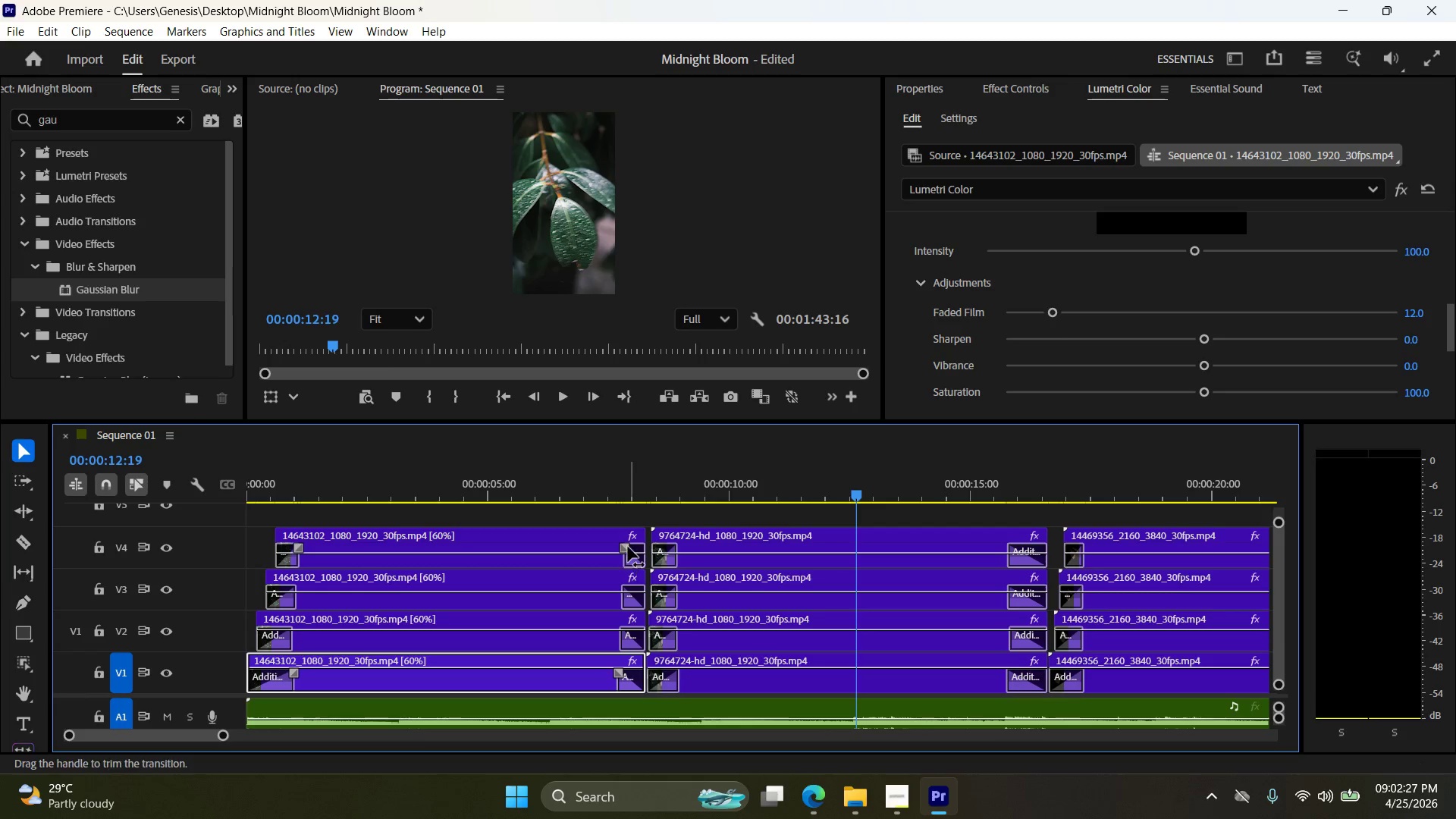 
left_click_drag(start_coordinate=[627, 547], to_coordinate=[617, 548])
 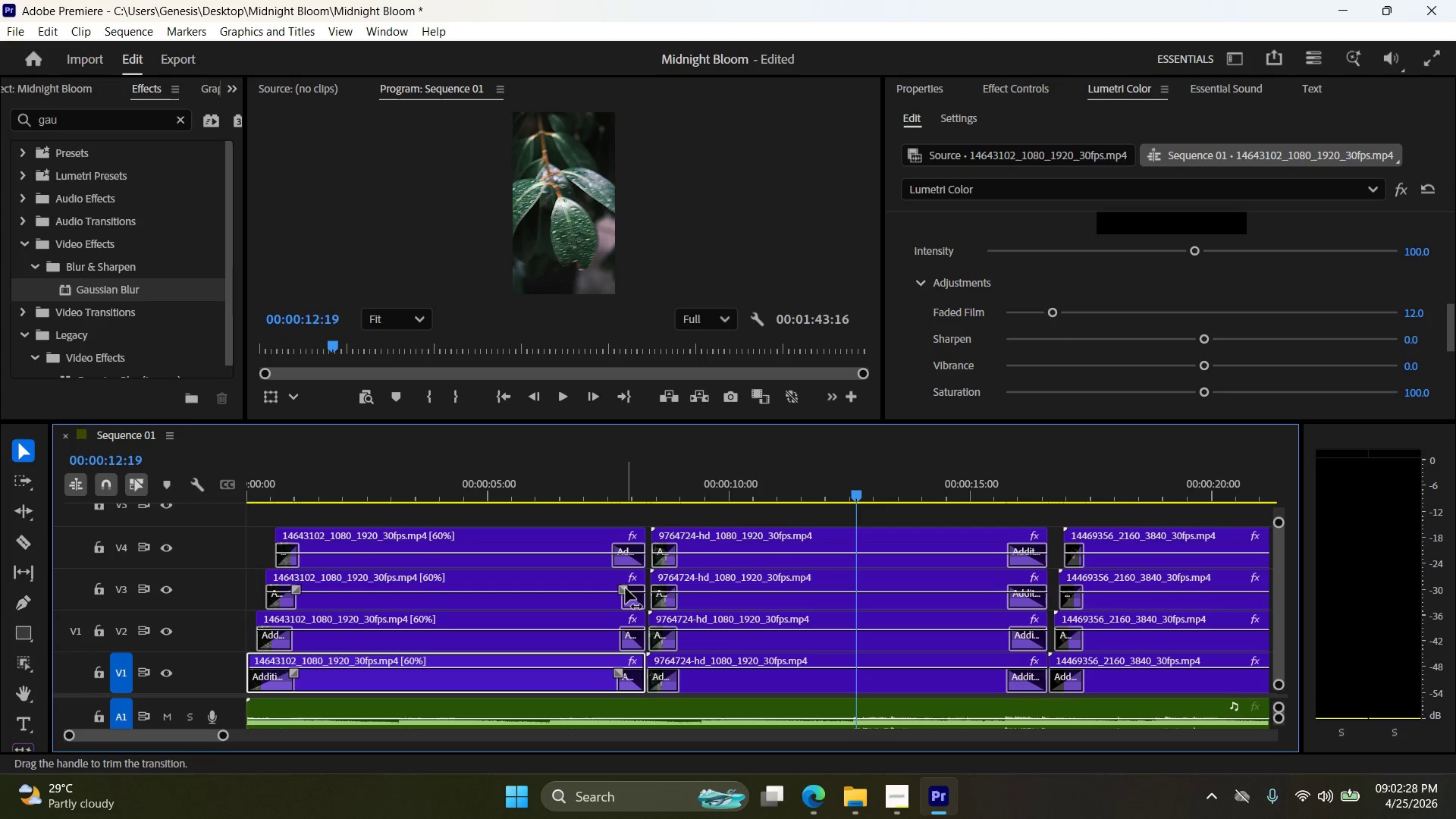 
left_click_drag(start_coordinate=[626, 589], to_coordinate=[616, 592])
 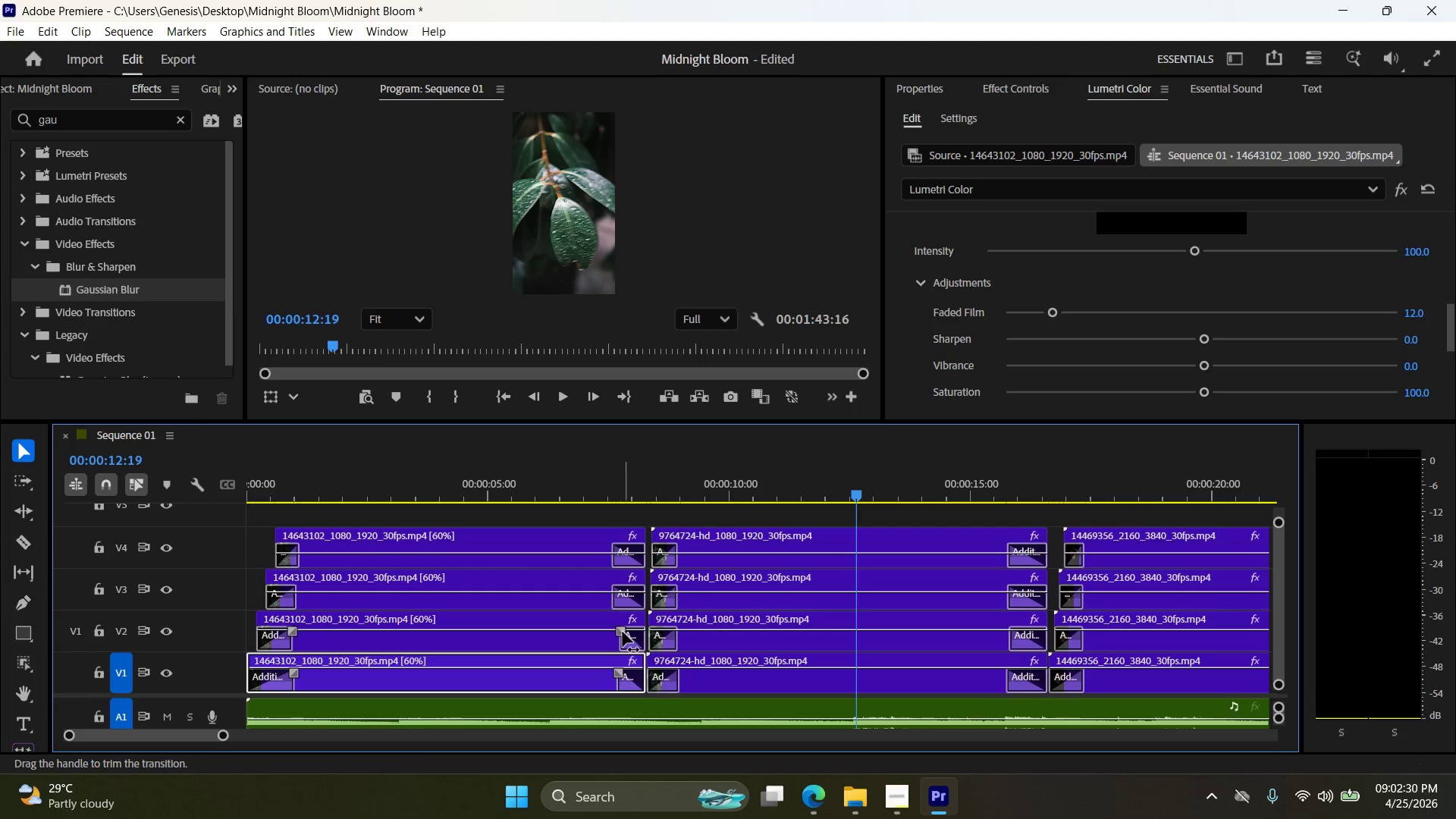 
left_click_drag(start_coordinate=[623, 632], to_coordinate=[613, 632])
 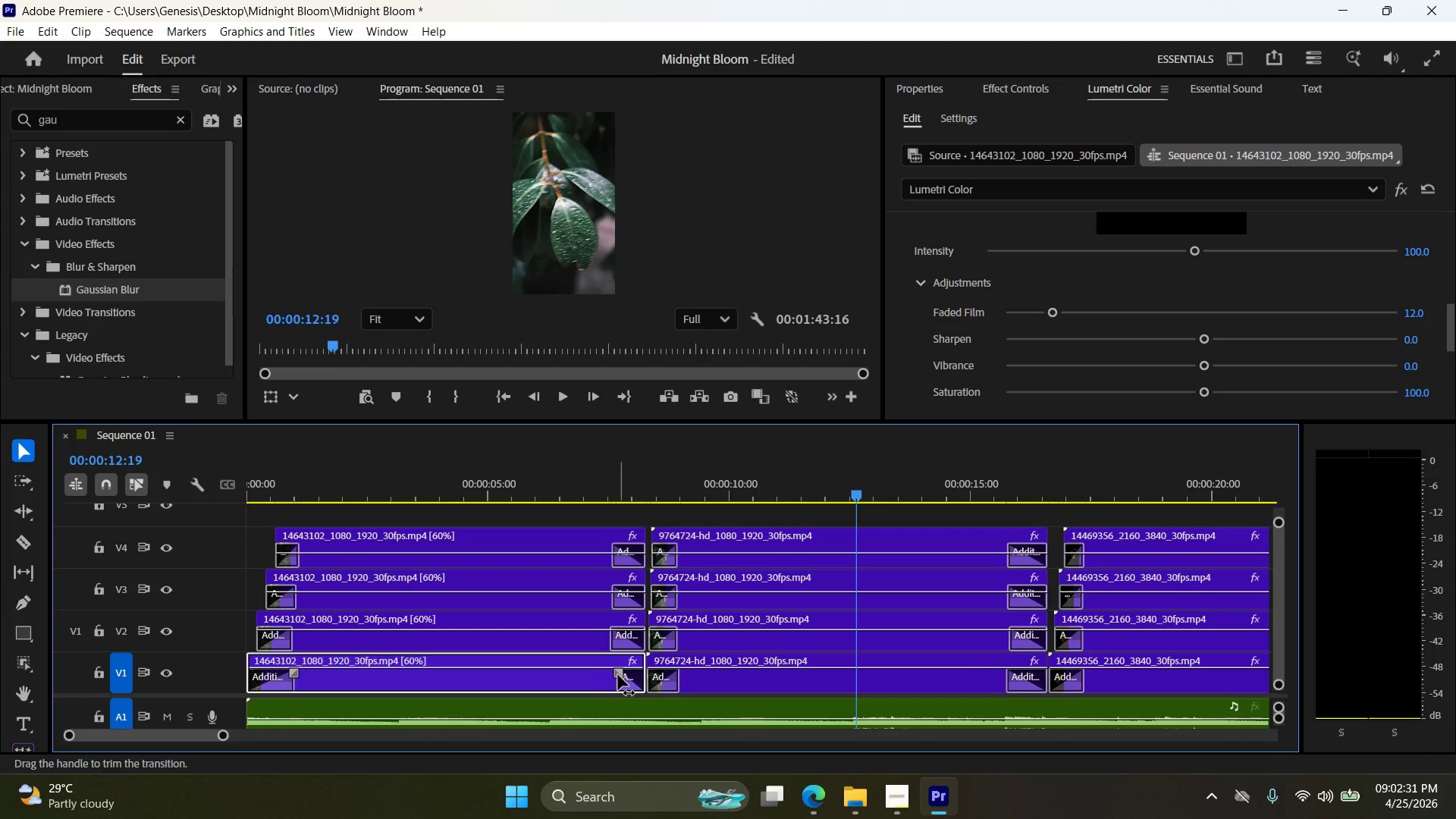 
left_click_drag(start_coordinate=[619, 675], to_coordinate=[604, 675])
 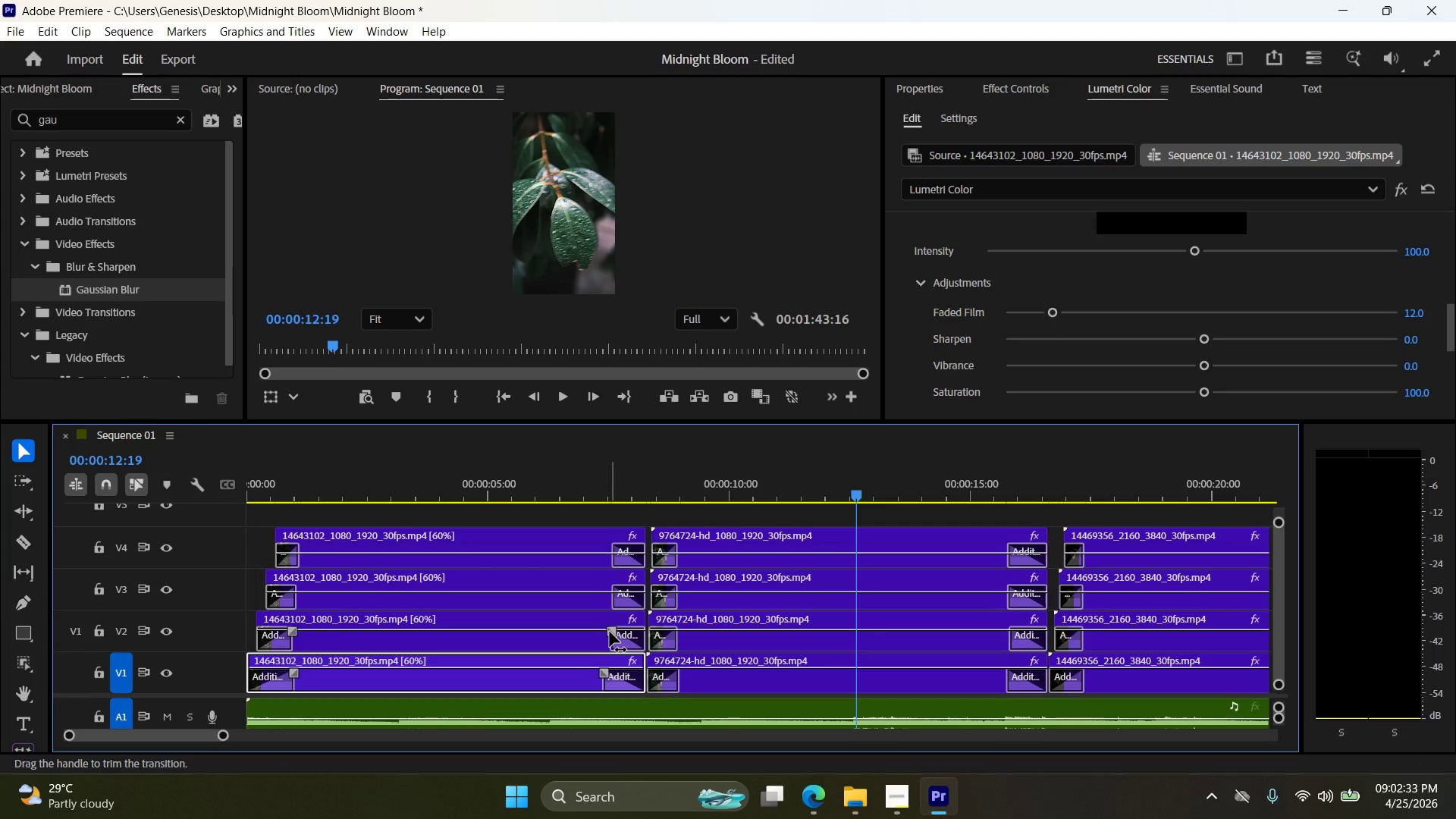 
left_click_drag(start_coordinate=[610, 632], to_coordinate=[603, 634])
 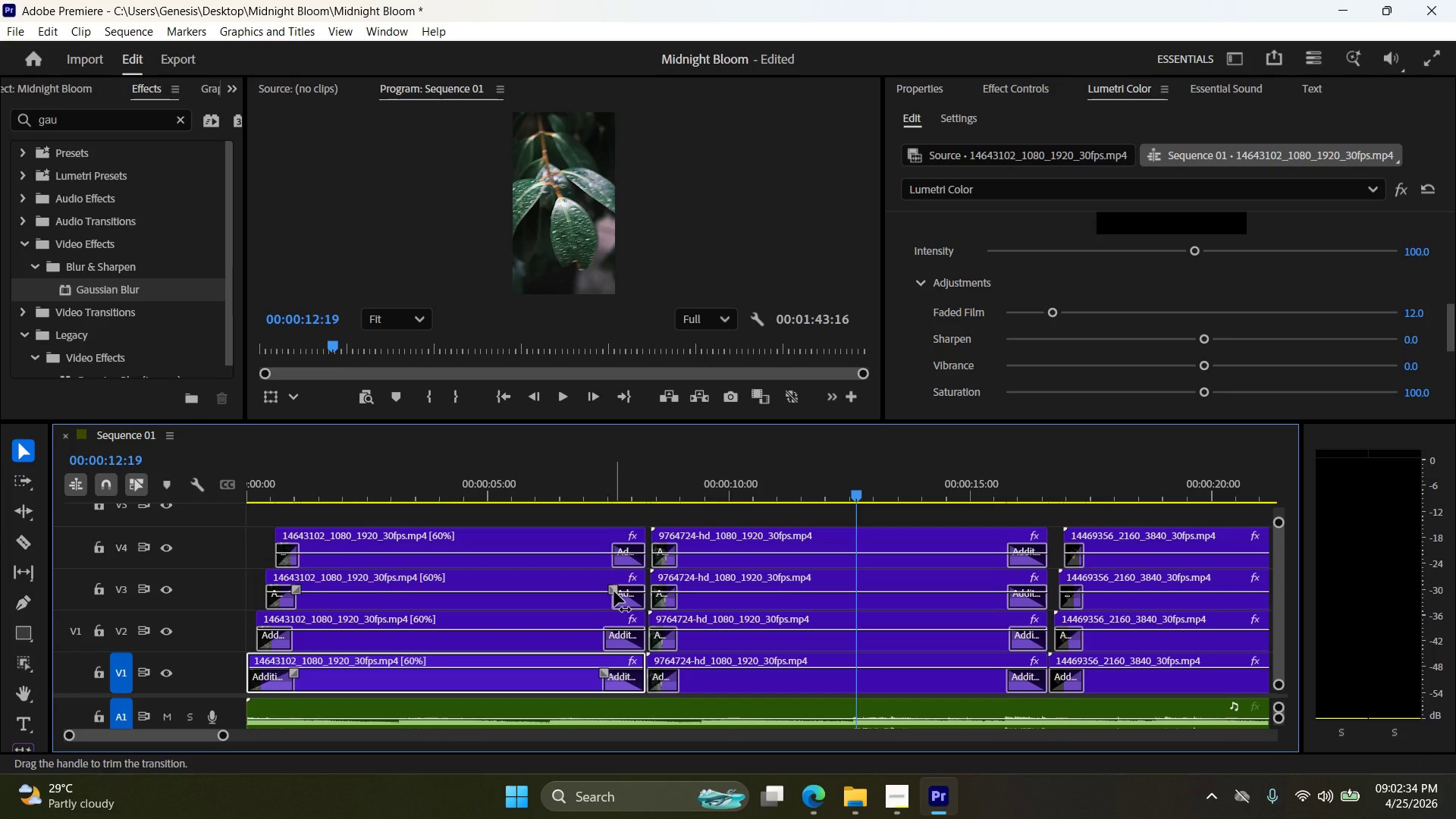 
left_click_drag(start_coordinate=[612, 592], to_coordinate=[603, 592])
 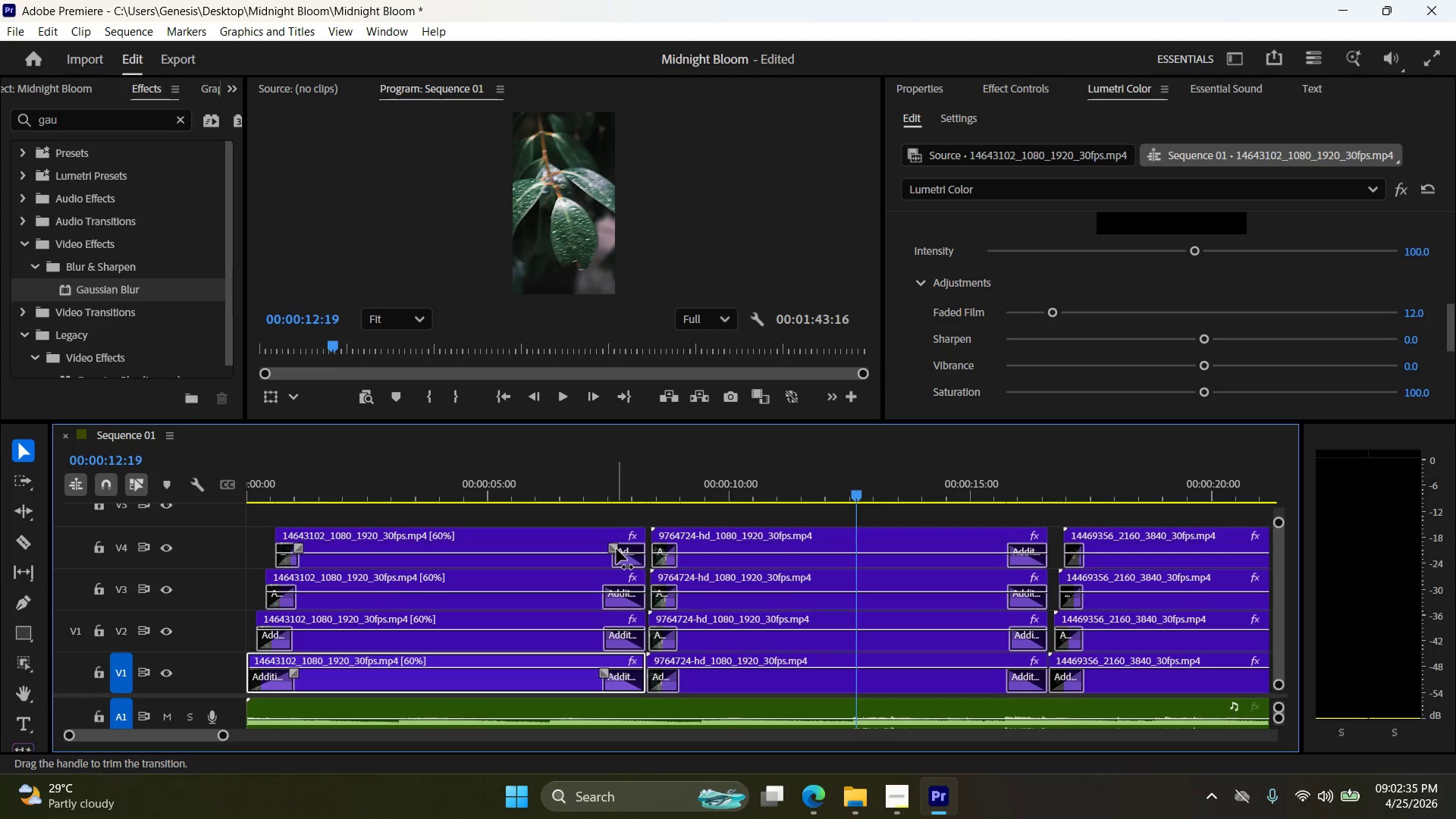 
left_click_drag(start_coordinate=[611, 548], to_coordinate=[604, 548])
 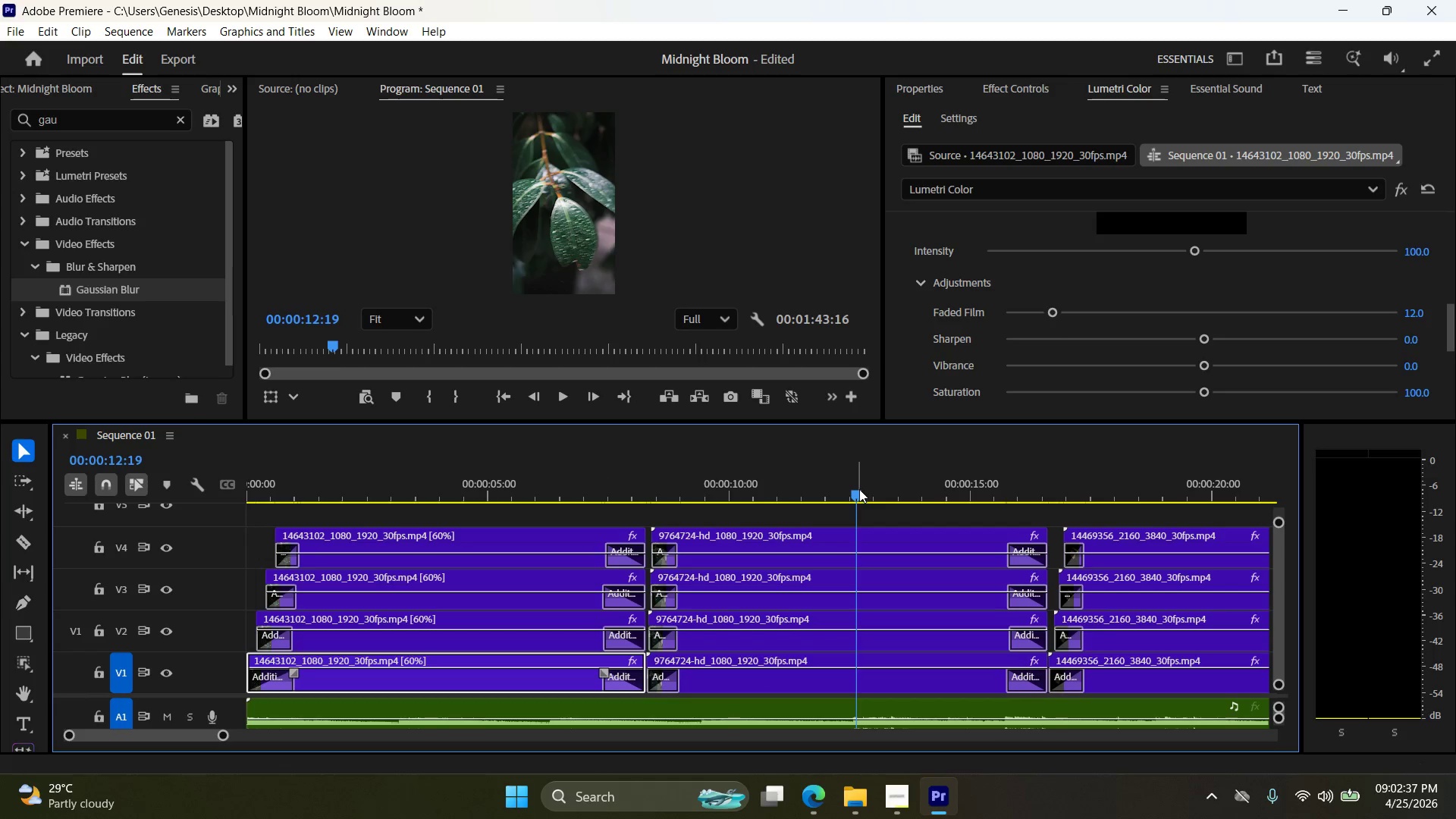 
left_click_drag(start_coordinate=[860, 493], to_coordinate=[866, 518])
 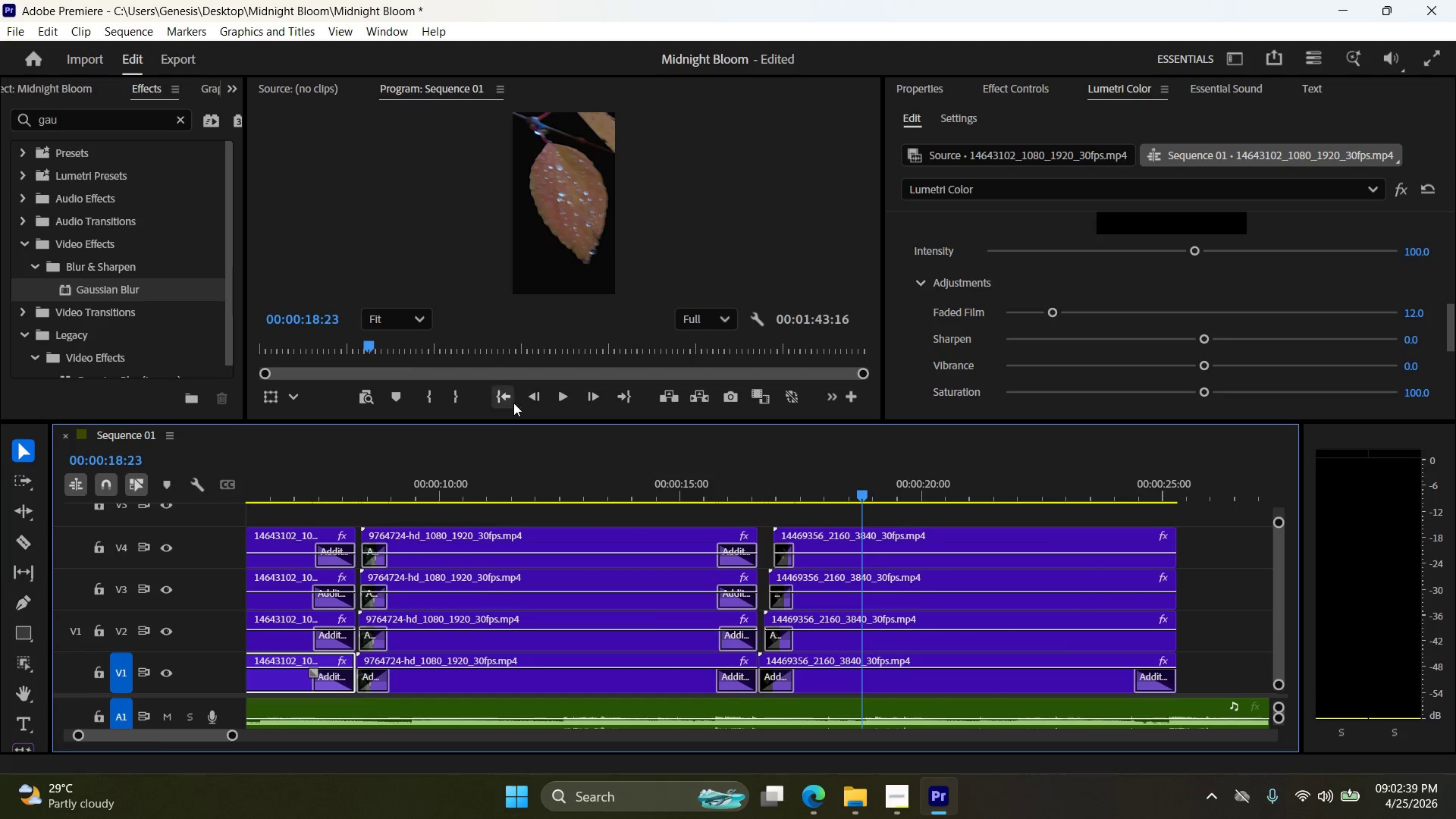 
left_click([508, 401])
 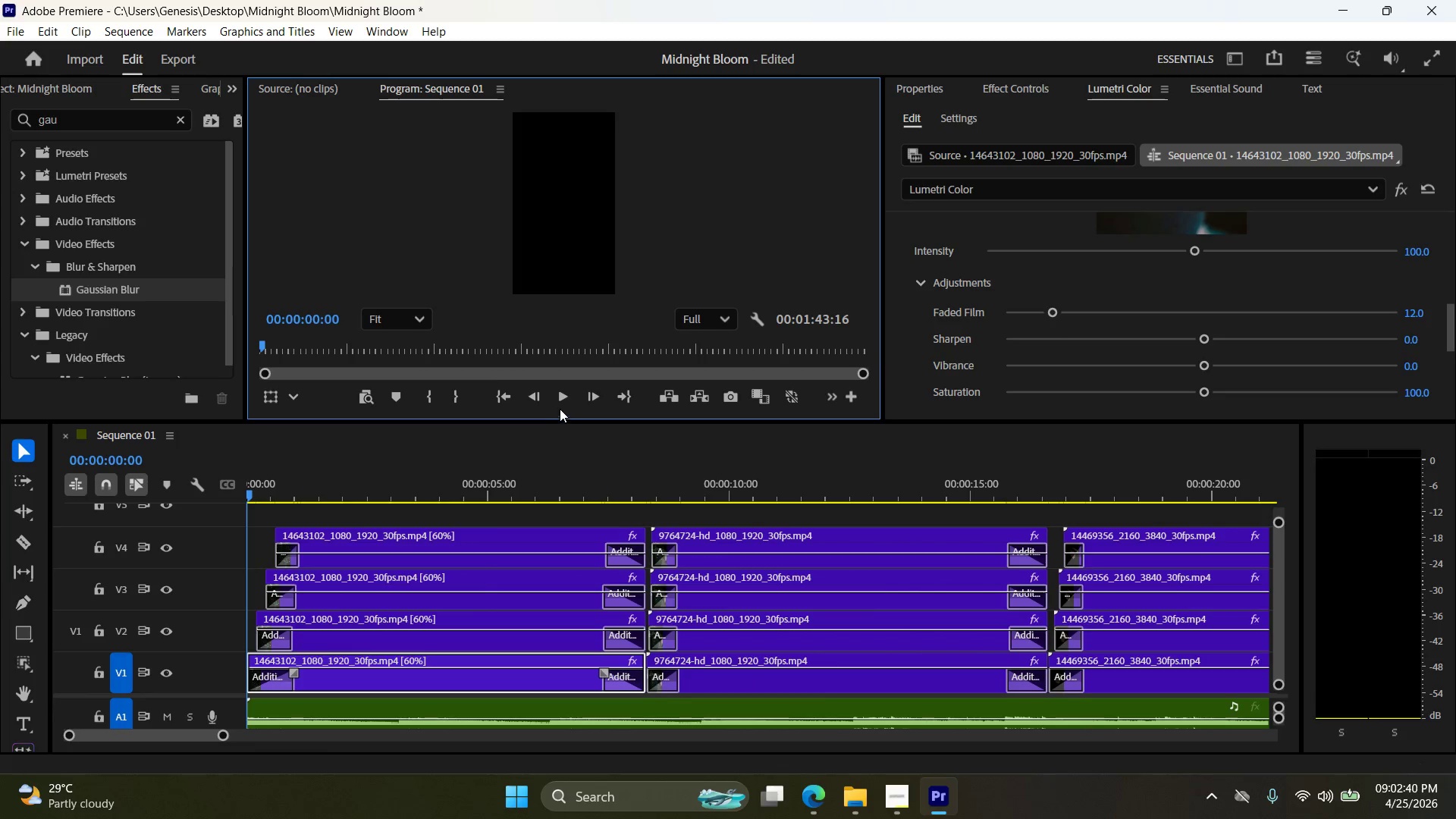 
left_click([566, 396])
 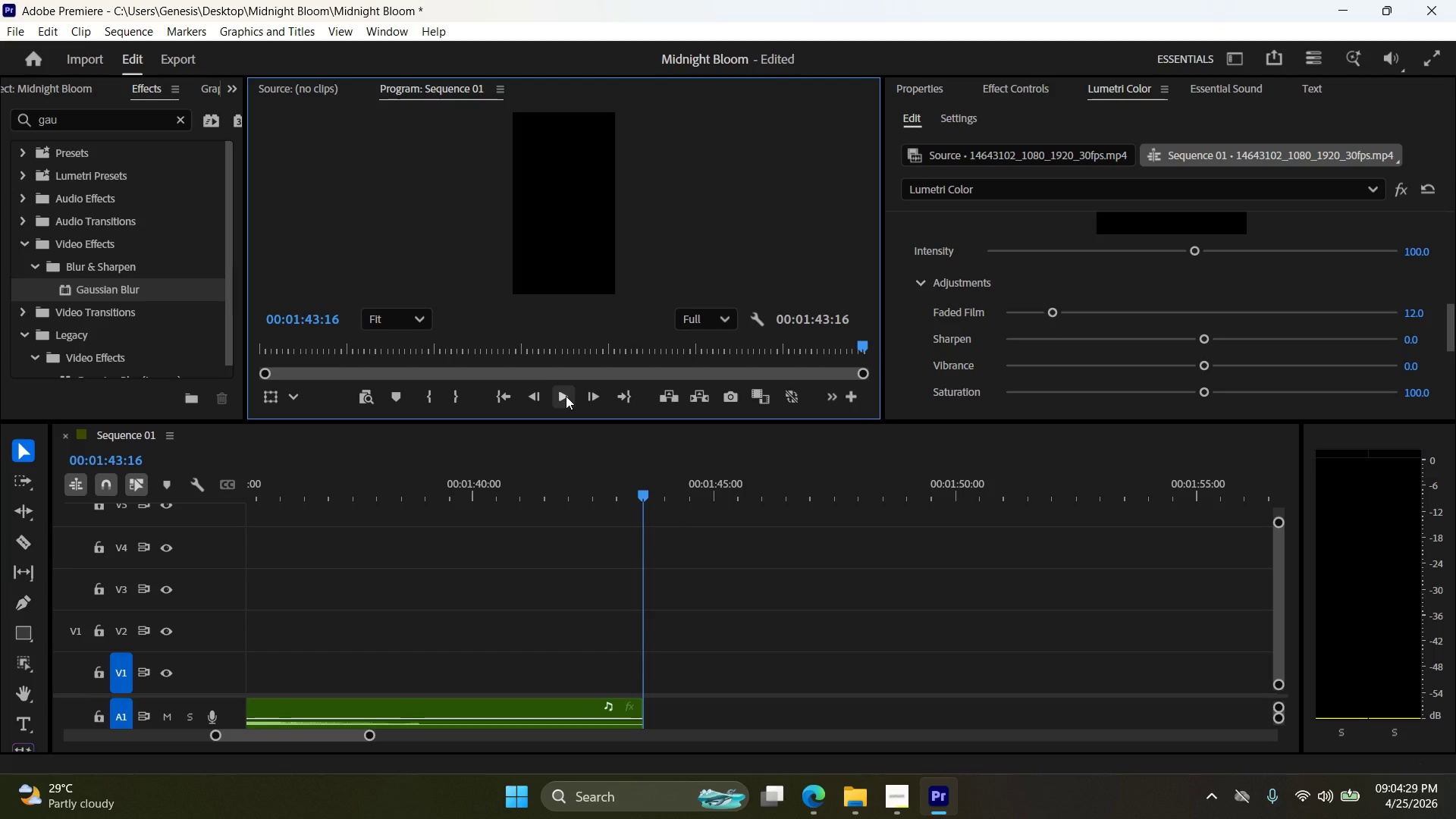 
wait(113.88)
 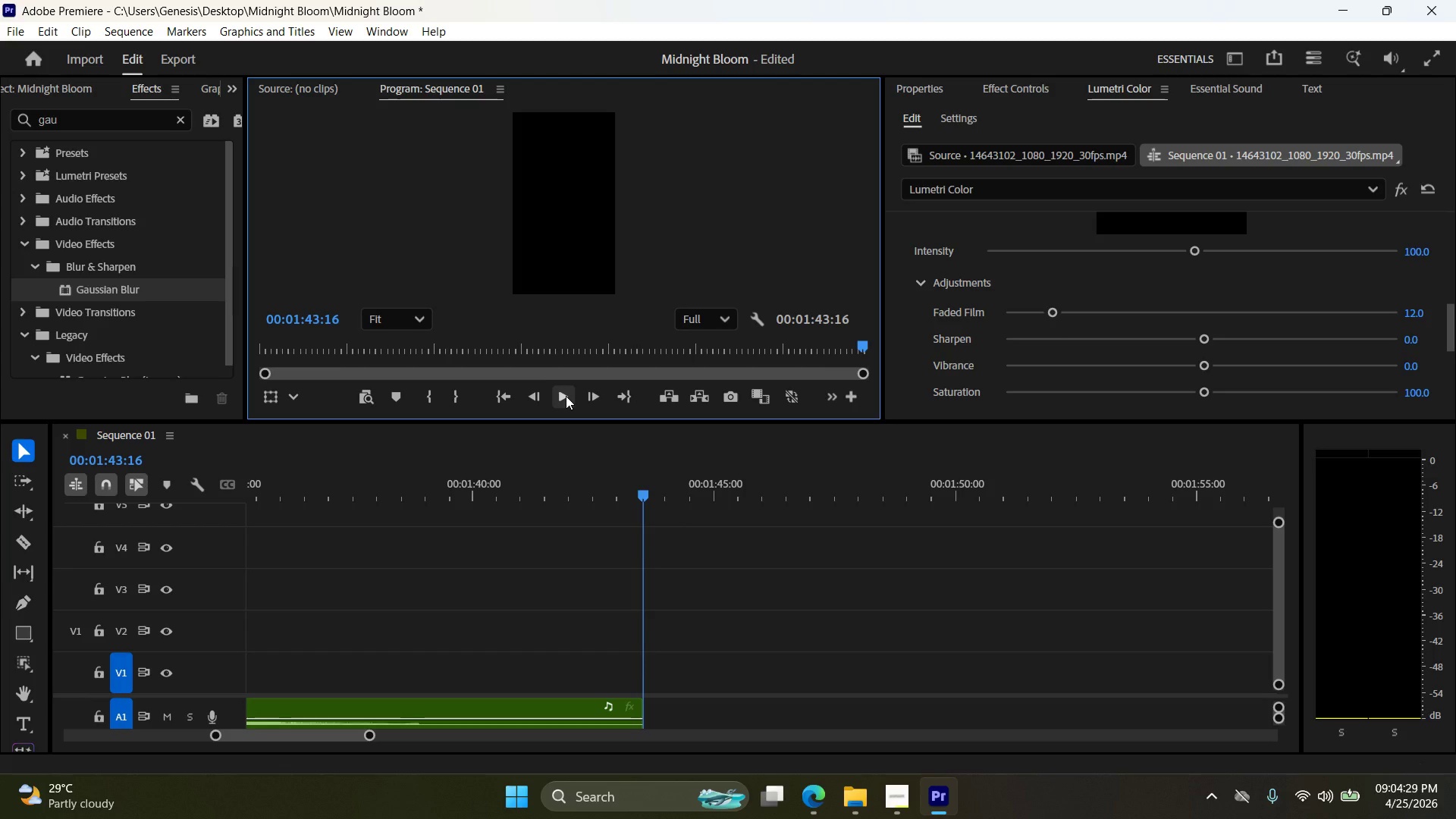 
left_click_drag(start_coordinate=[642, 704], to_coordinate=[626, 654])
 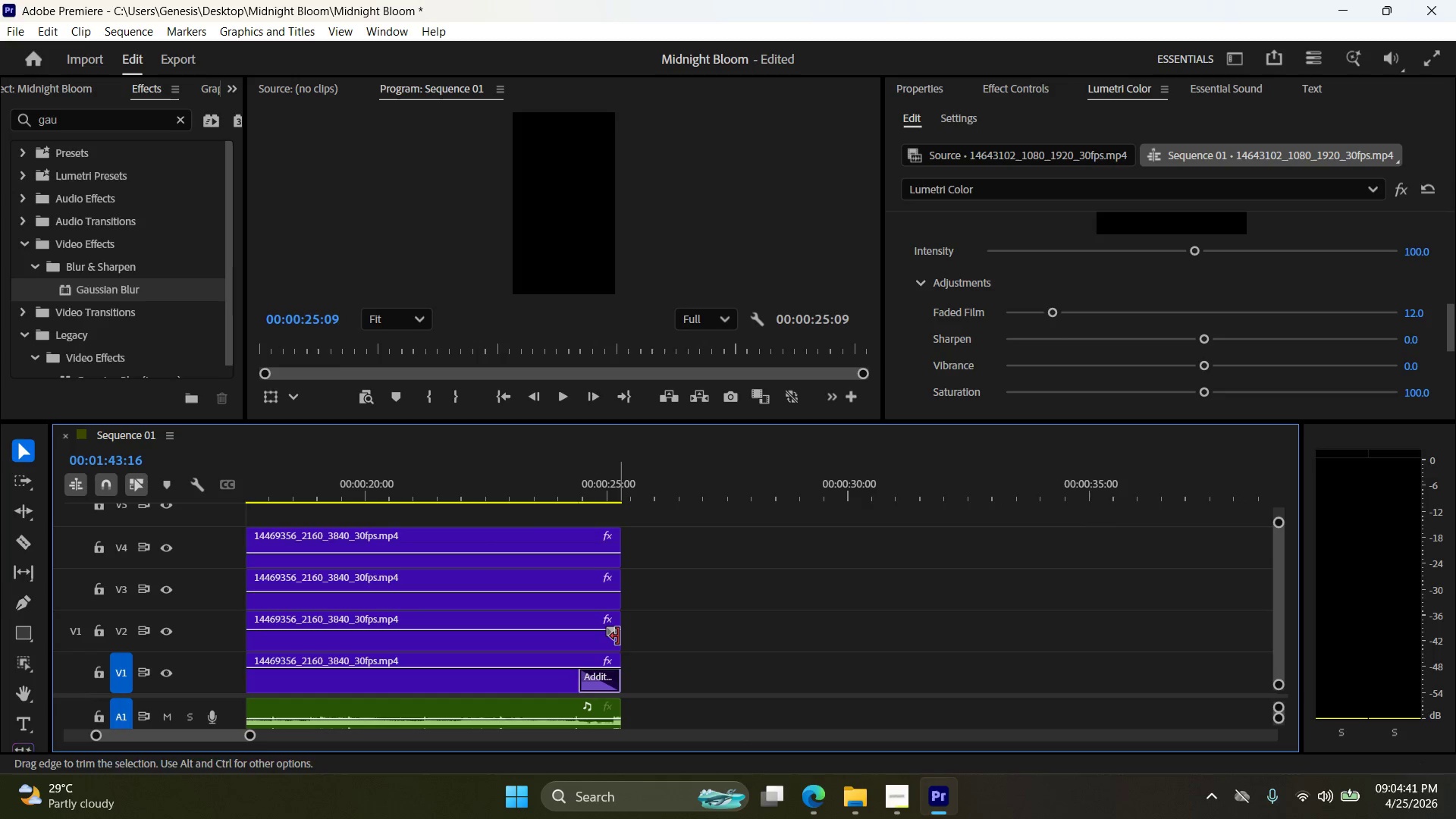 
left_click_drag(start_coordinate=[612, 634], to_coordinate=[580, 640])
 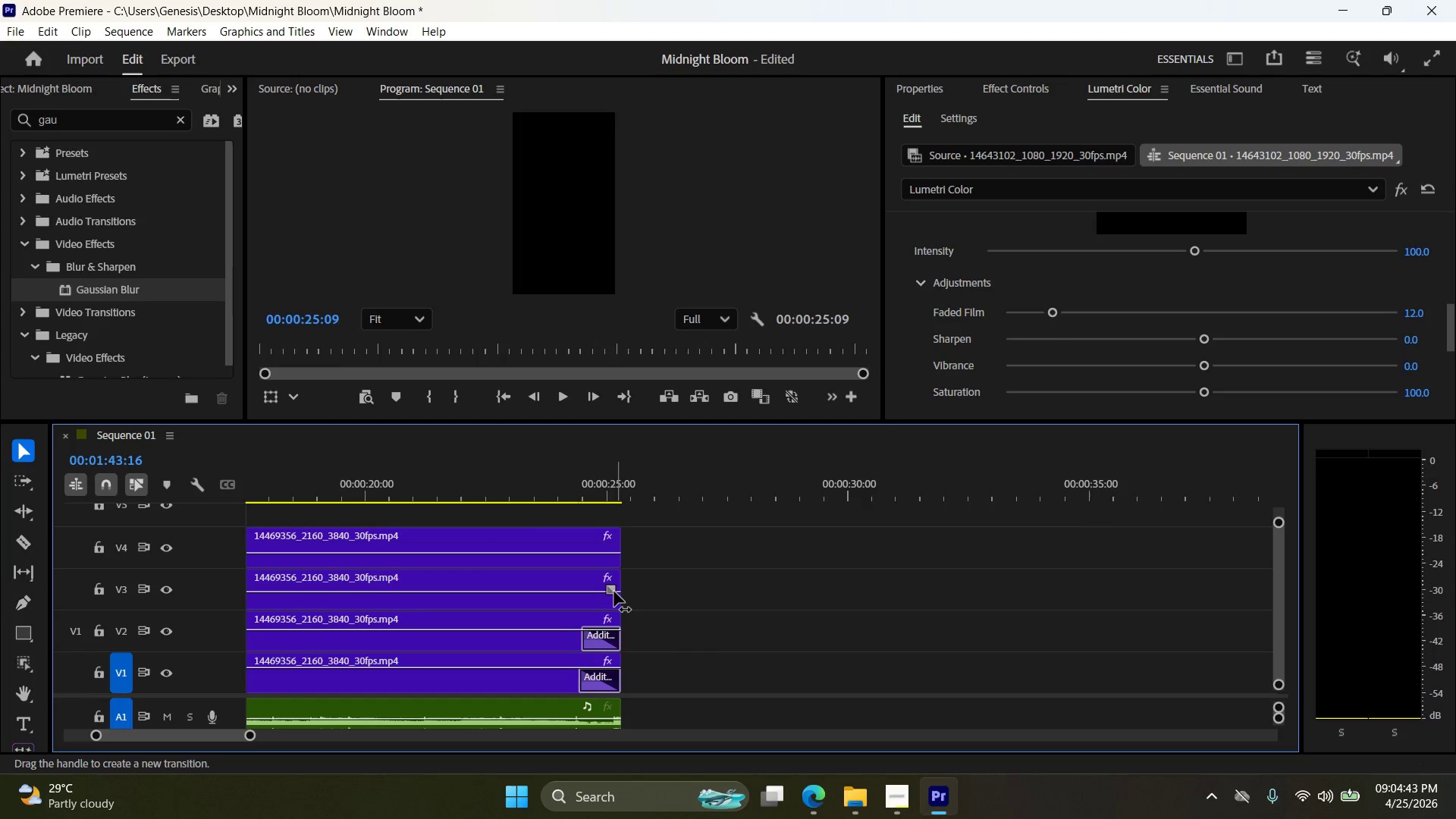 
left_click_drag(start_coordinate=[612, 591], to_coordinate=[582, 592])
 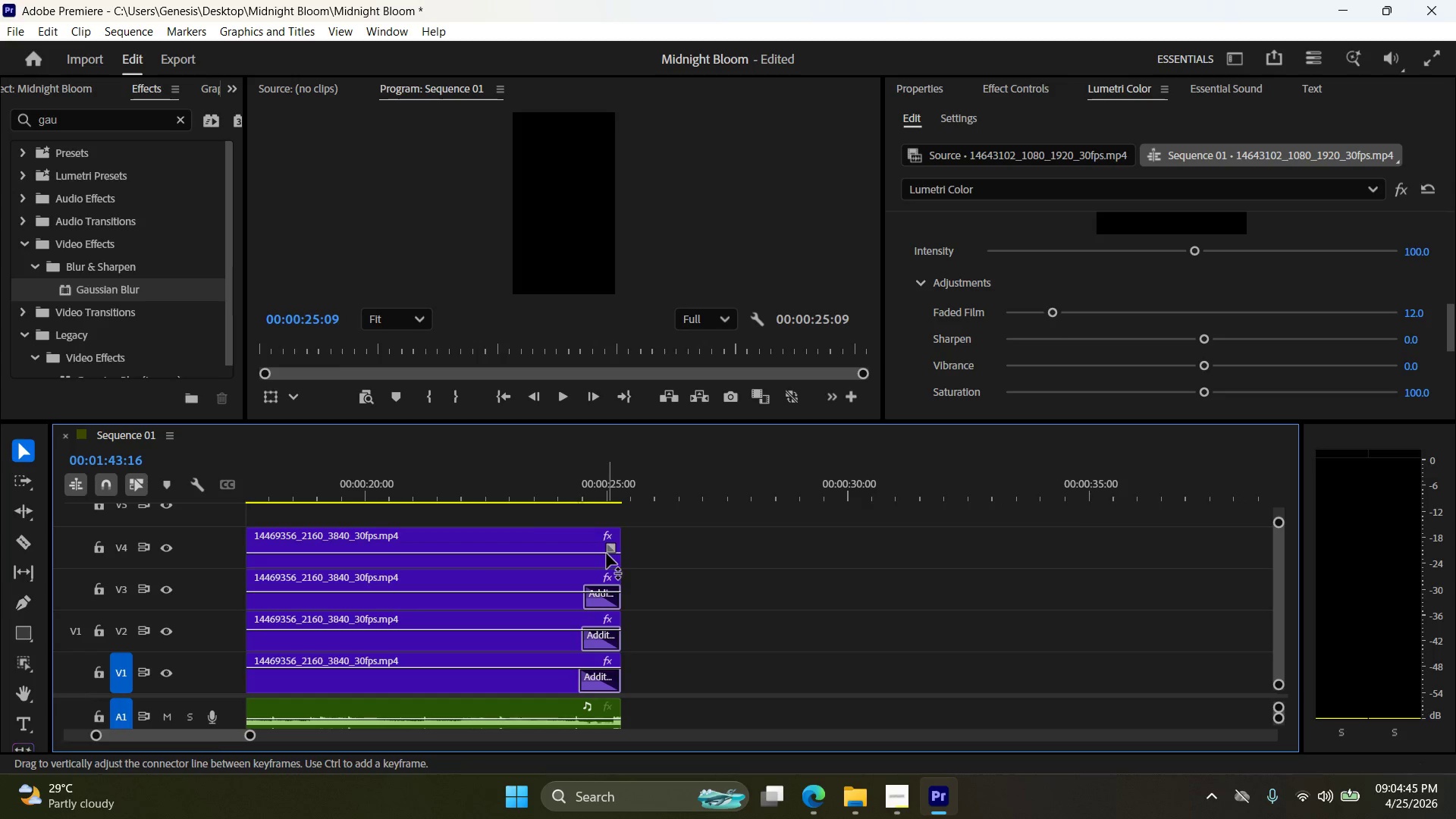 
left_click_drag(start_coordinate=[610, 547], to_coordinate=[583, 548])
 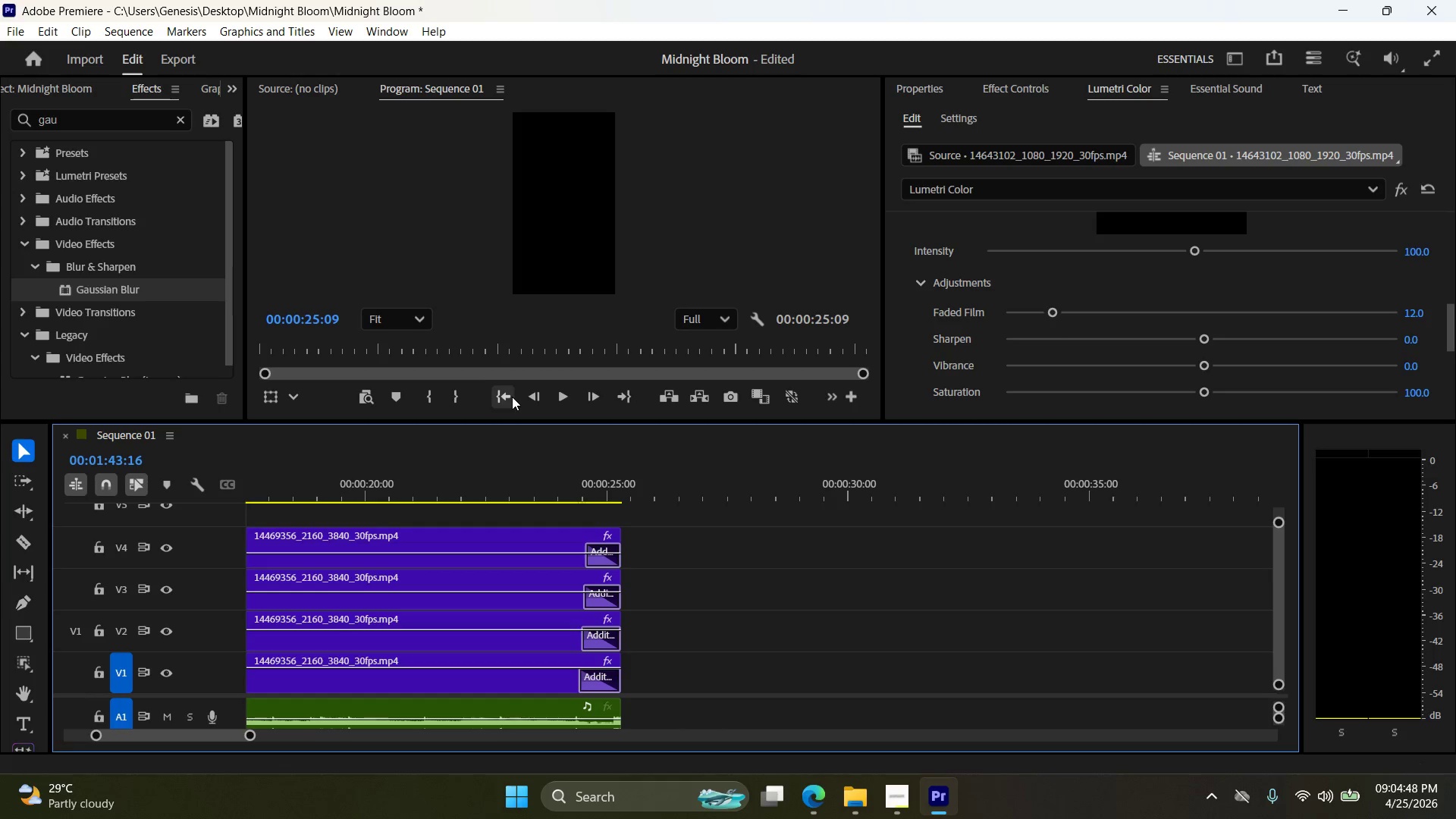 
double_click([569, 400])
 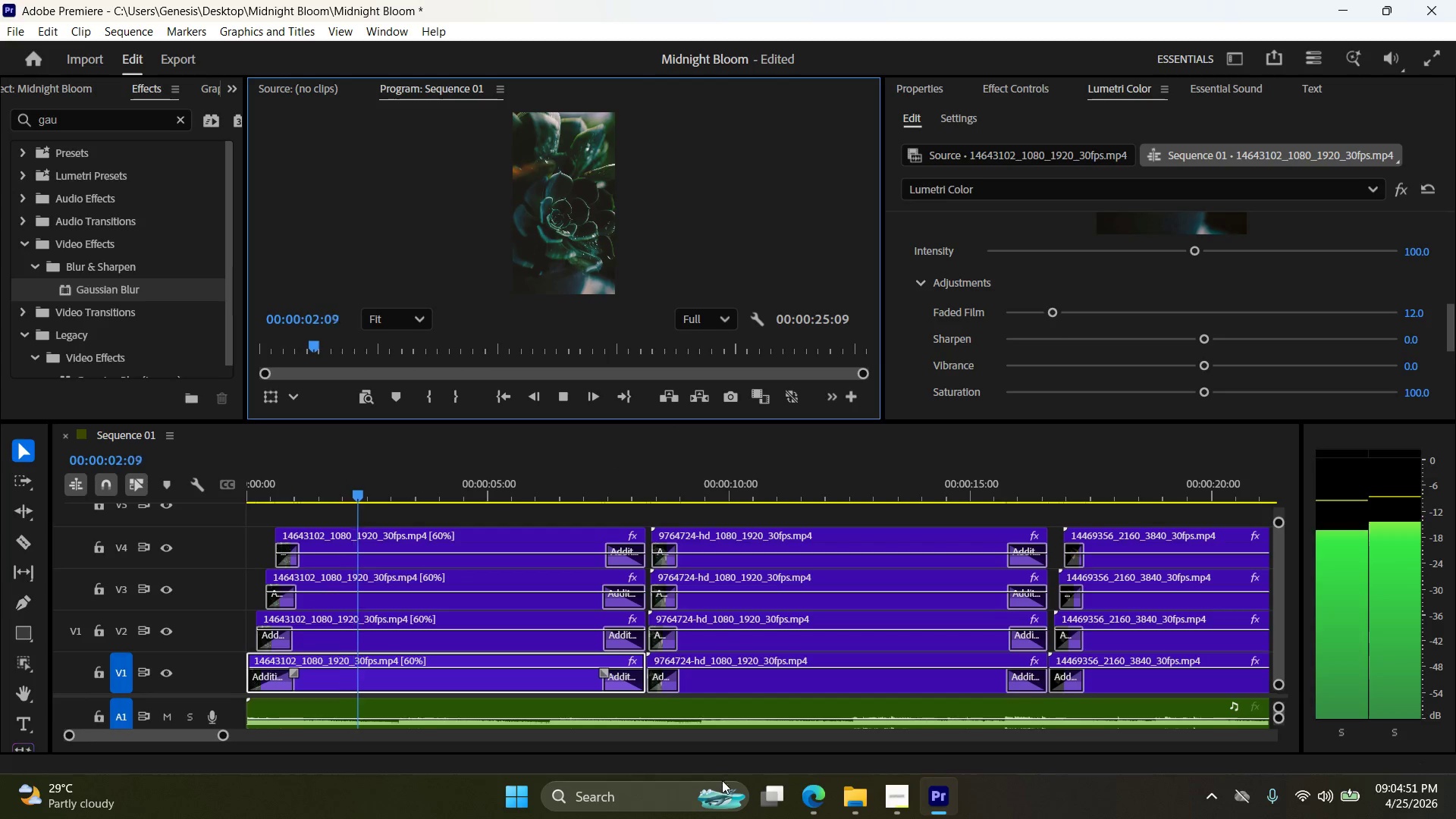 
left_click([893, 807])